 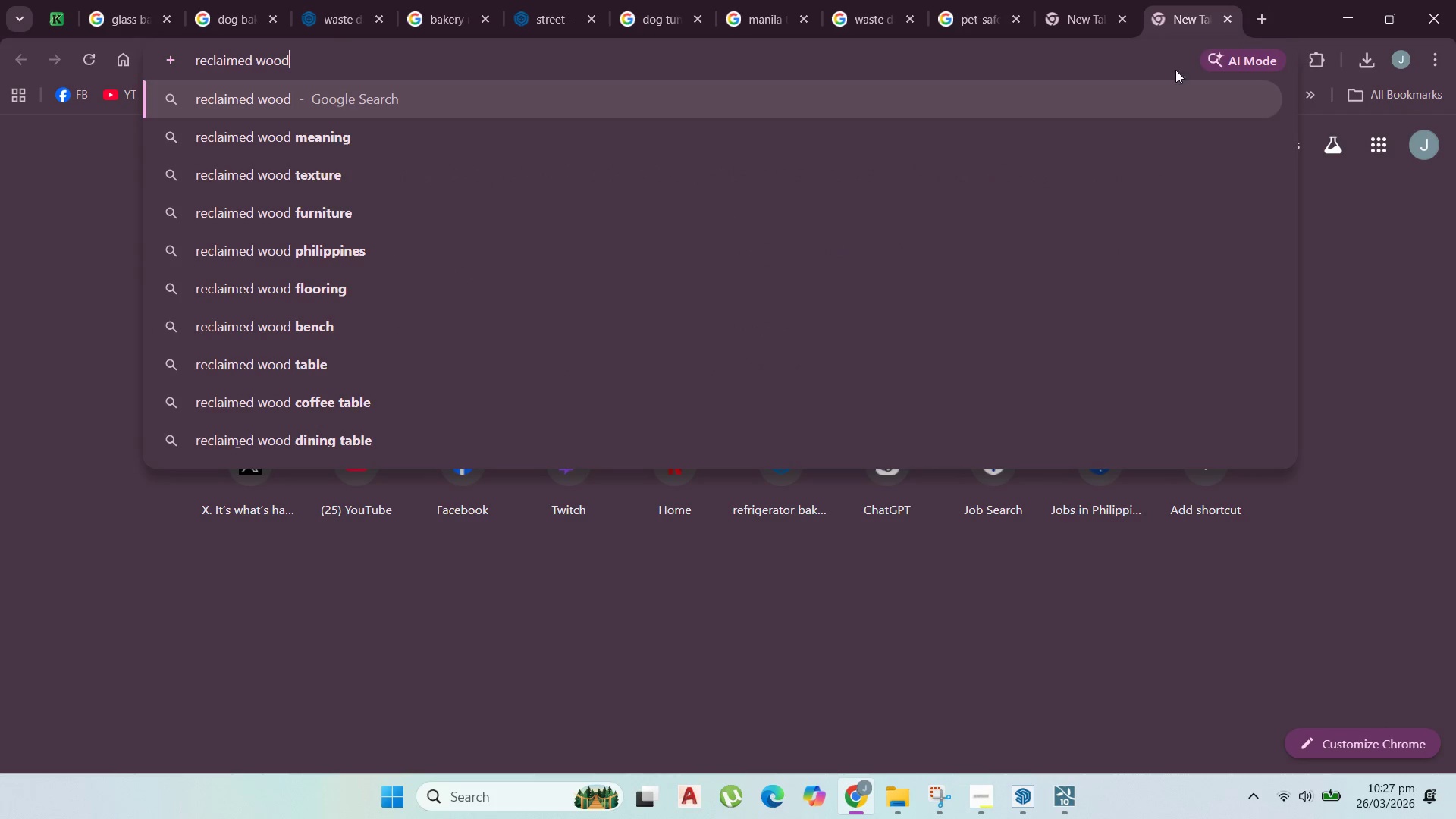 
left_click([946, 112])
 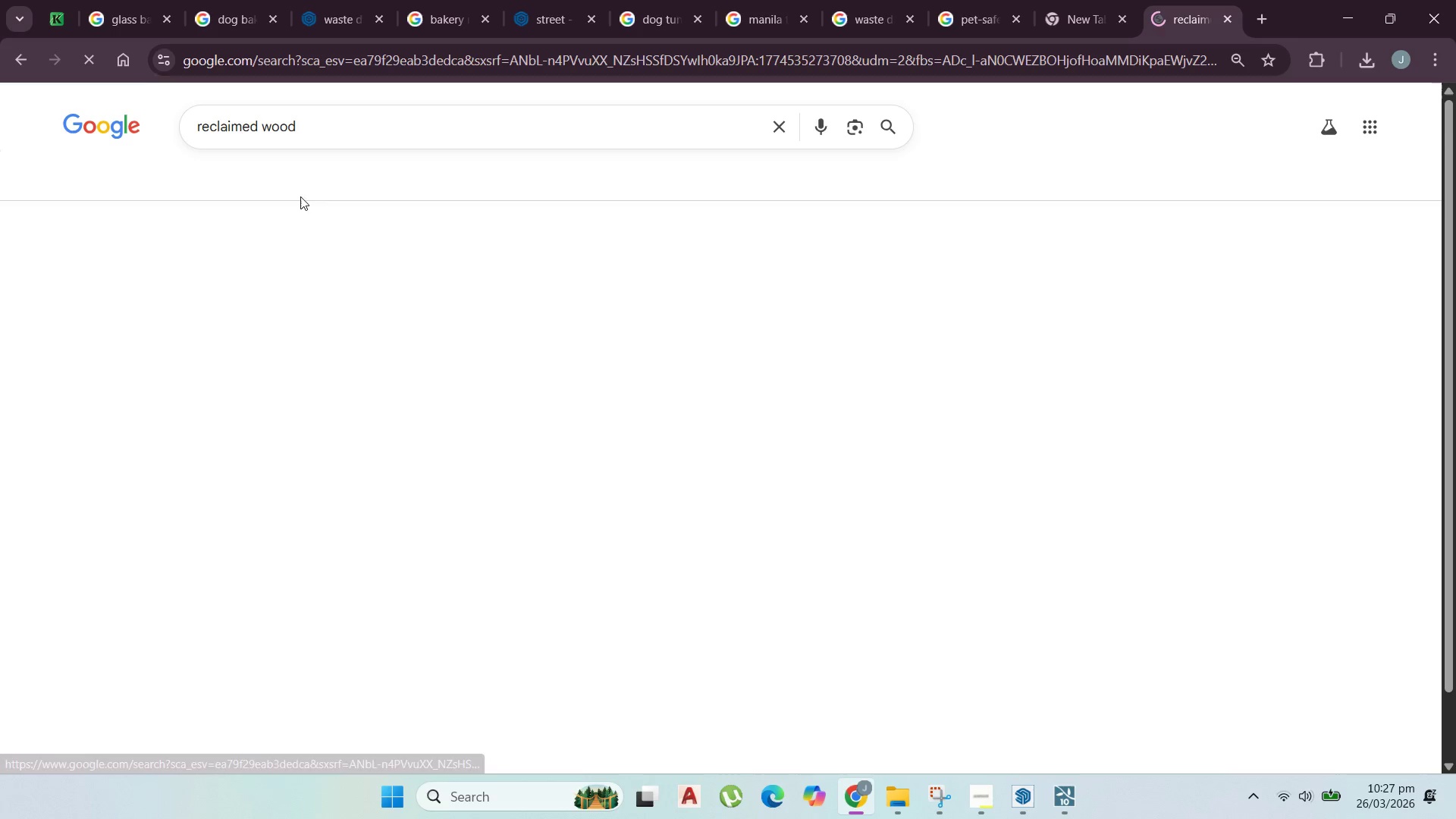 
wait(6.58)
 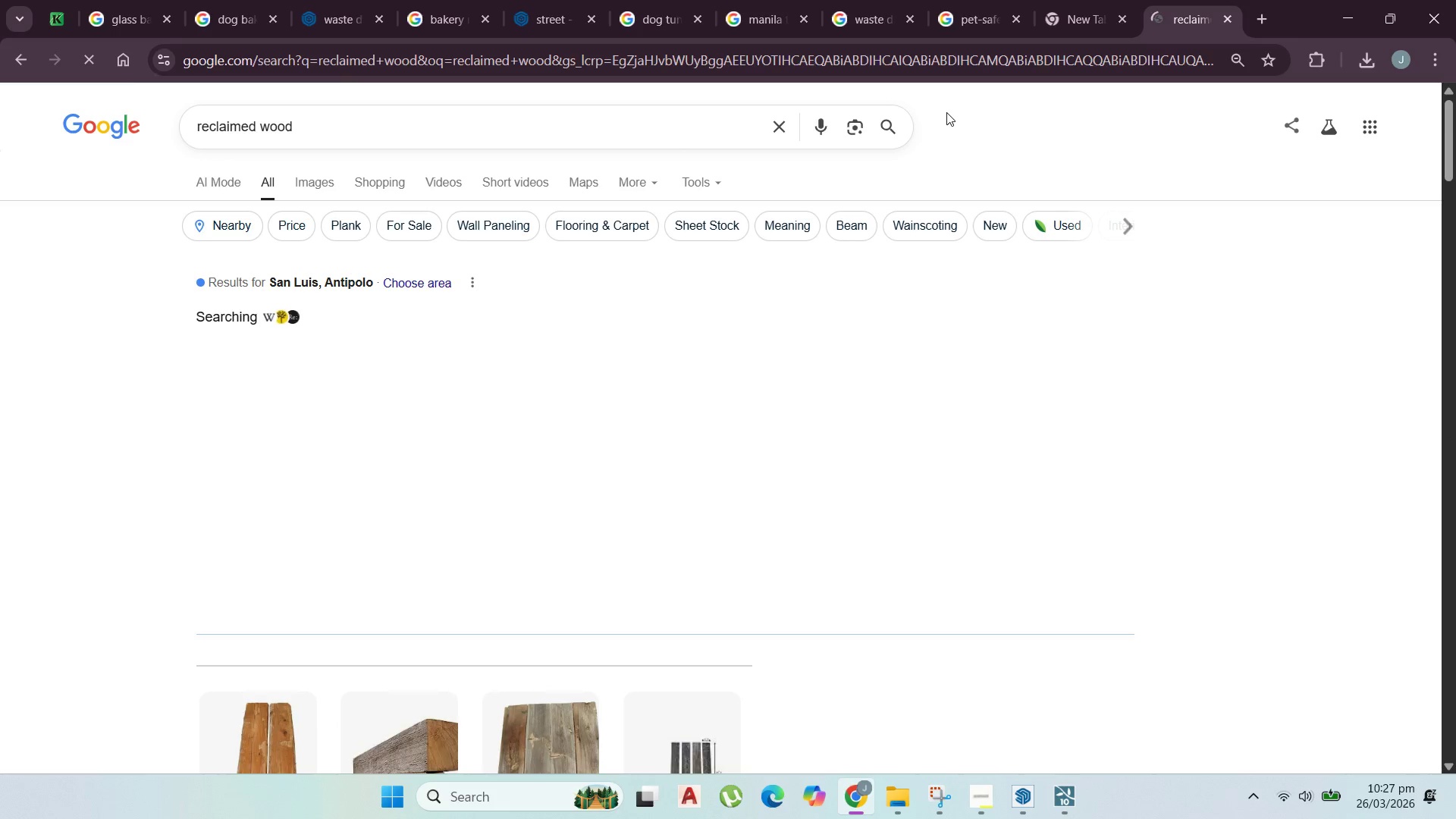 
mouse_move([1348, 4])
 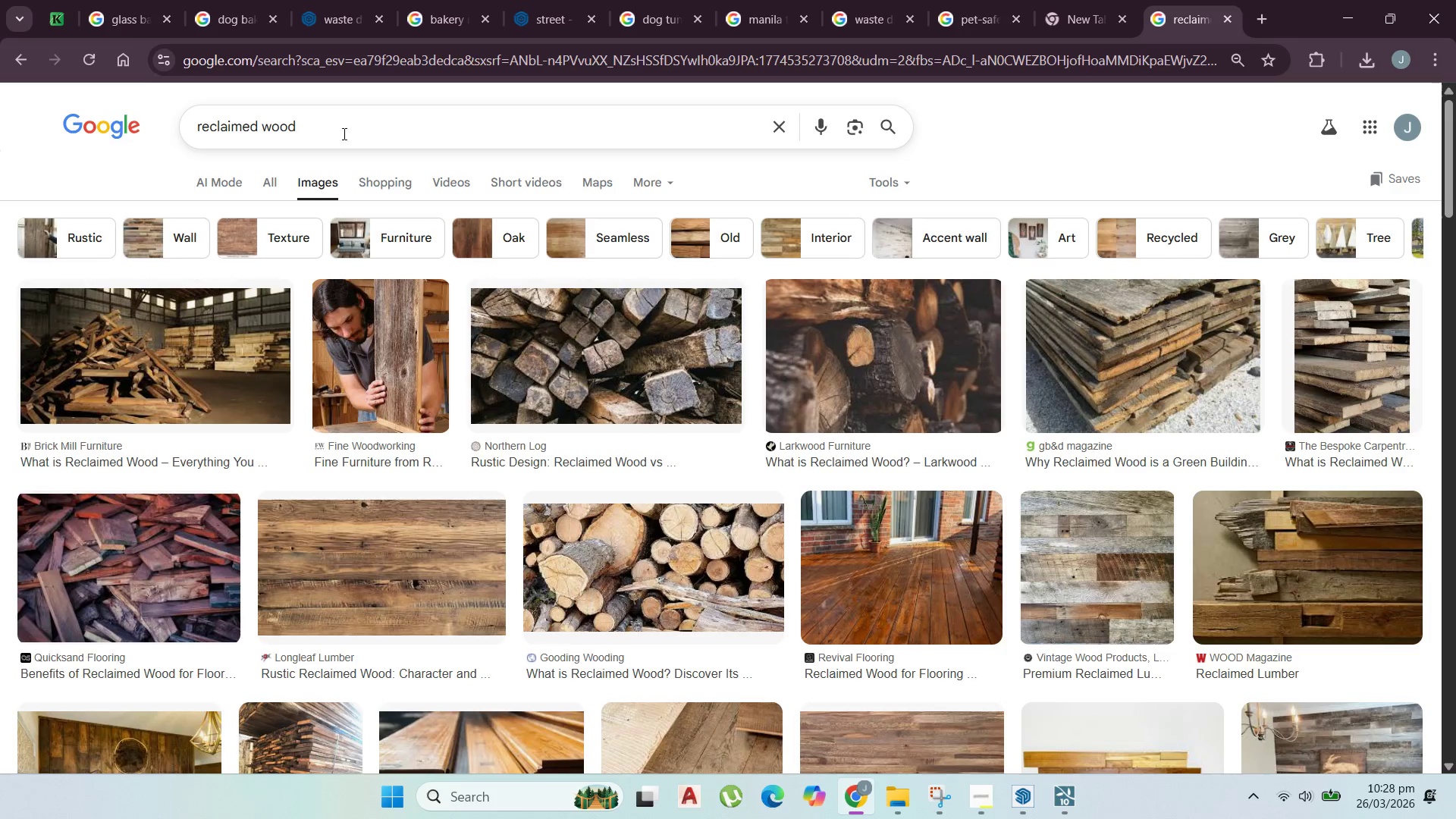 
scroll: coordinate [476, 573], scroll_direction: down, amount: 5.0
 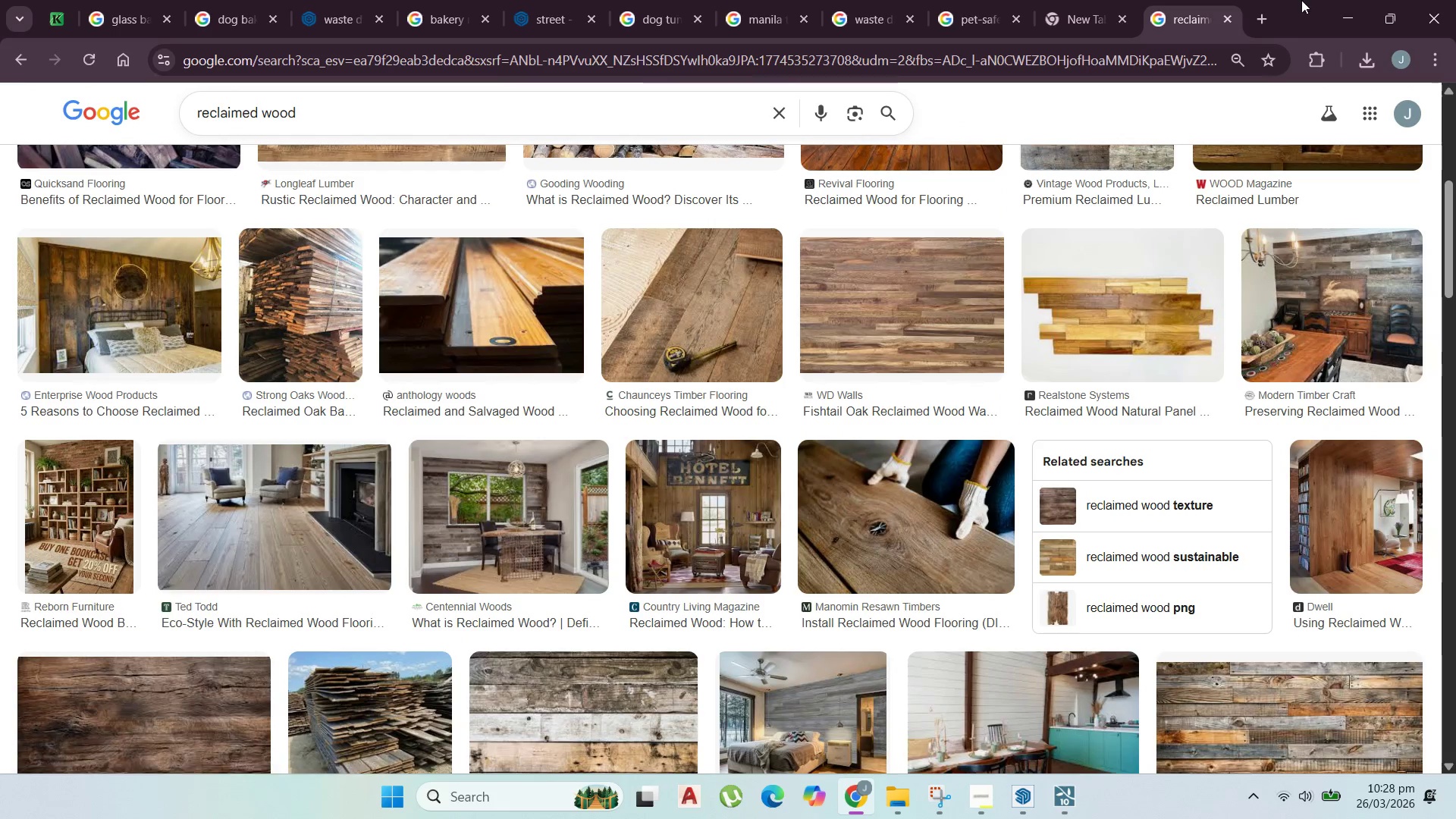 
left_click([1338, 0])
 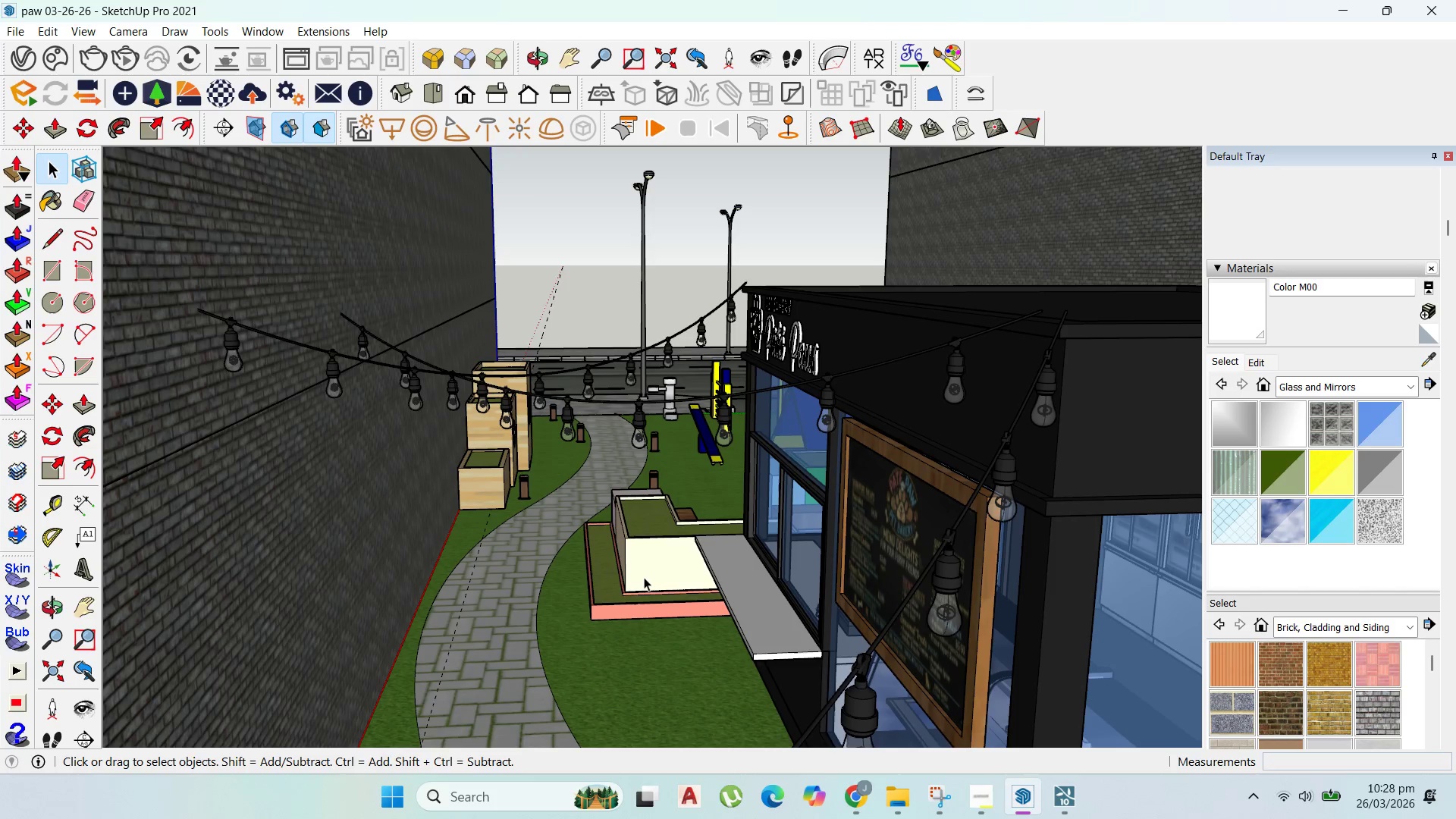 
scroll: coordinate [605, 488], scroll_direction: up, amount: 1.0
 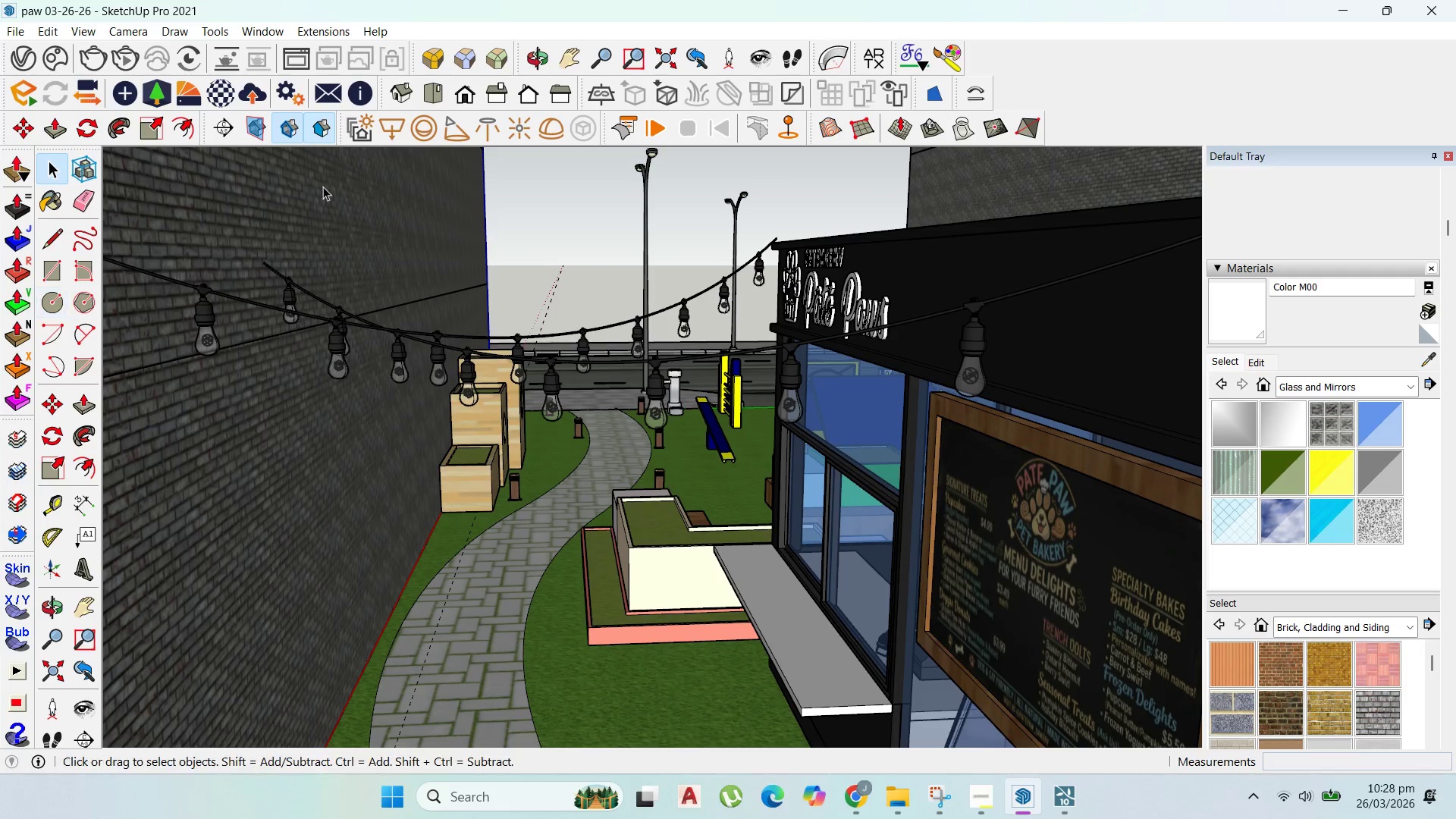 
left_click([1055, 794])
 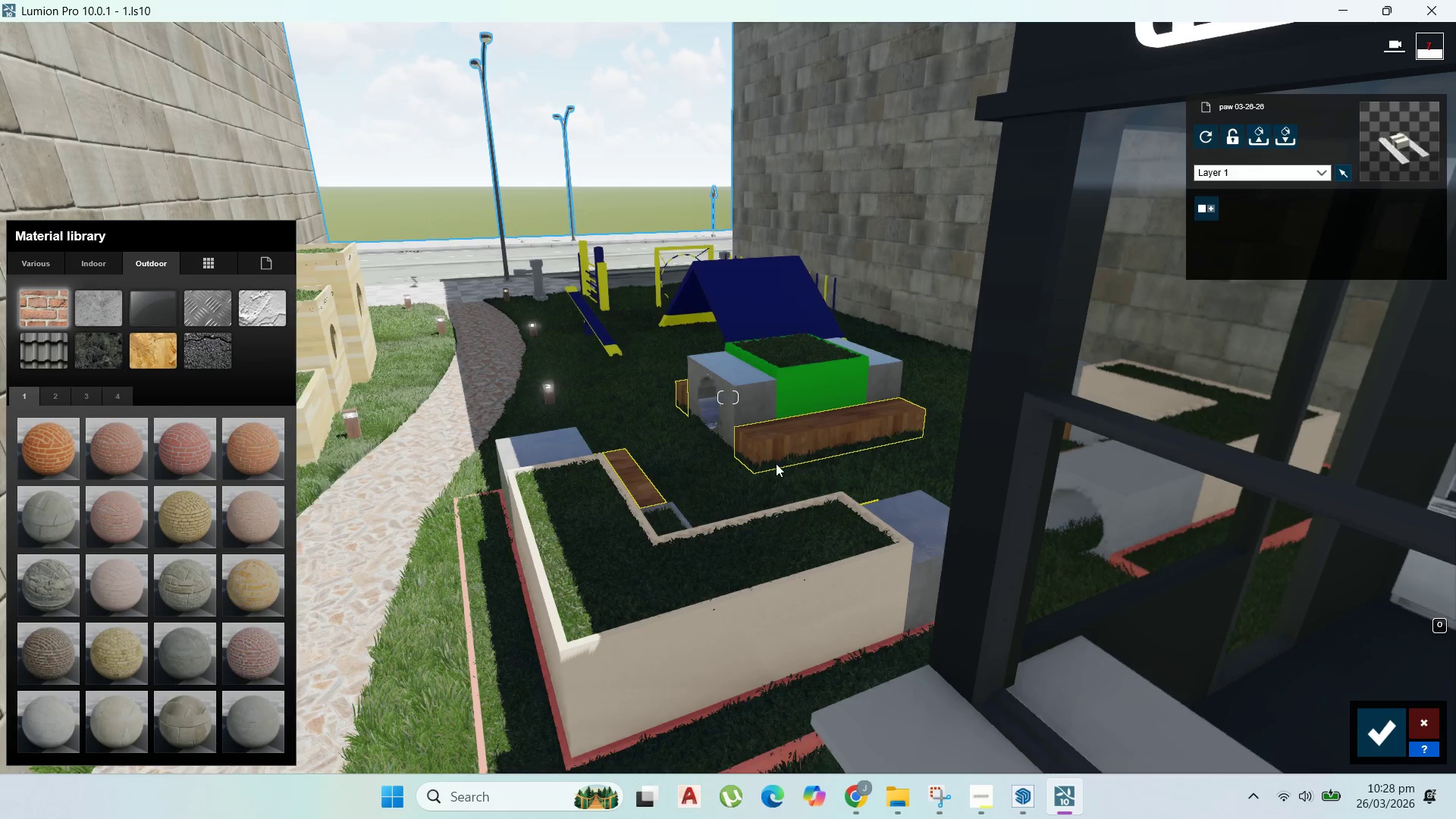 
scroll: coordinate [781, 472], scroll_direction: up, amount: 3.0
 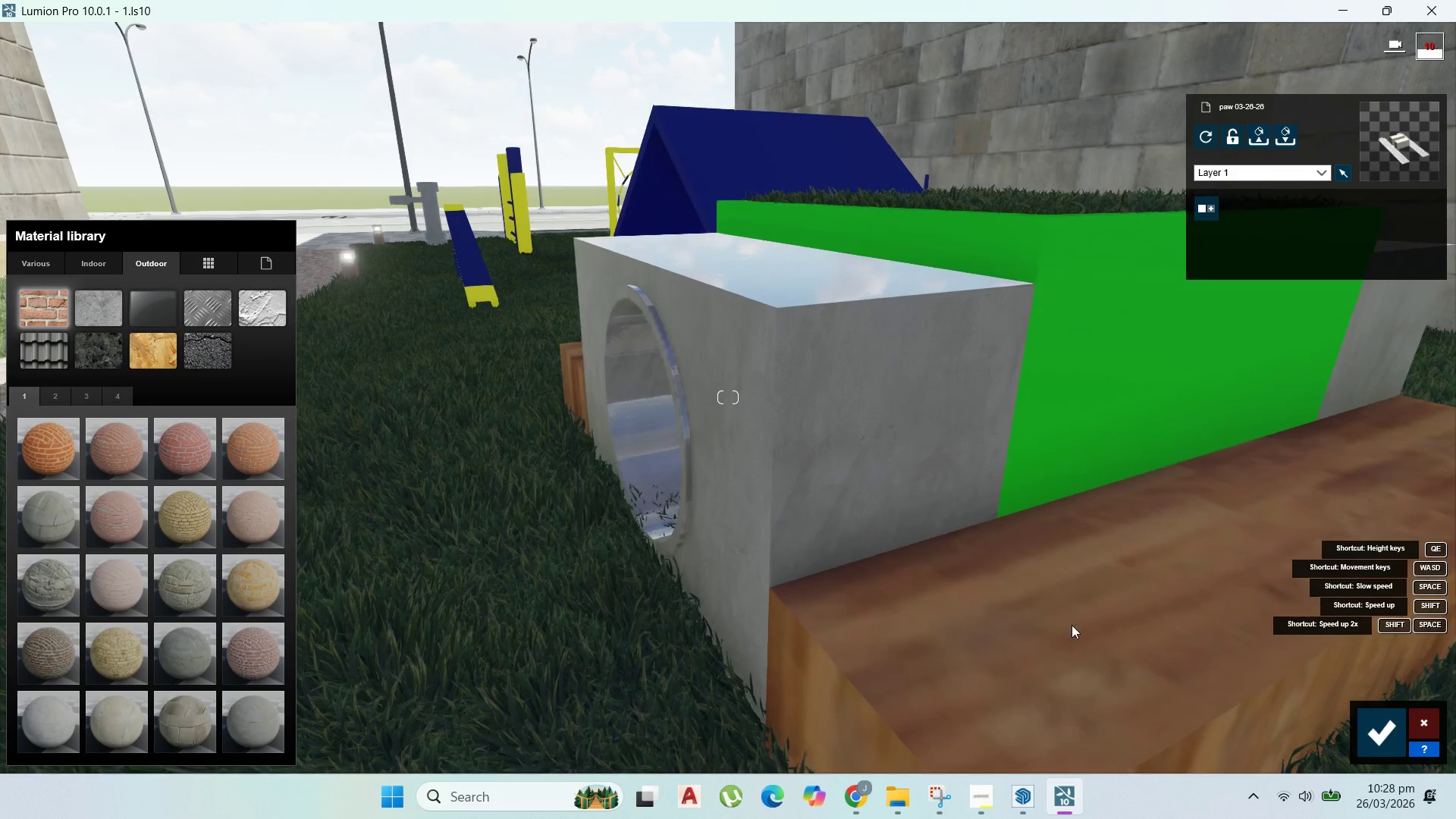 
left_click([1135, 587])
 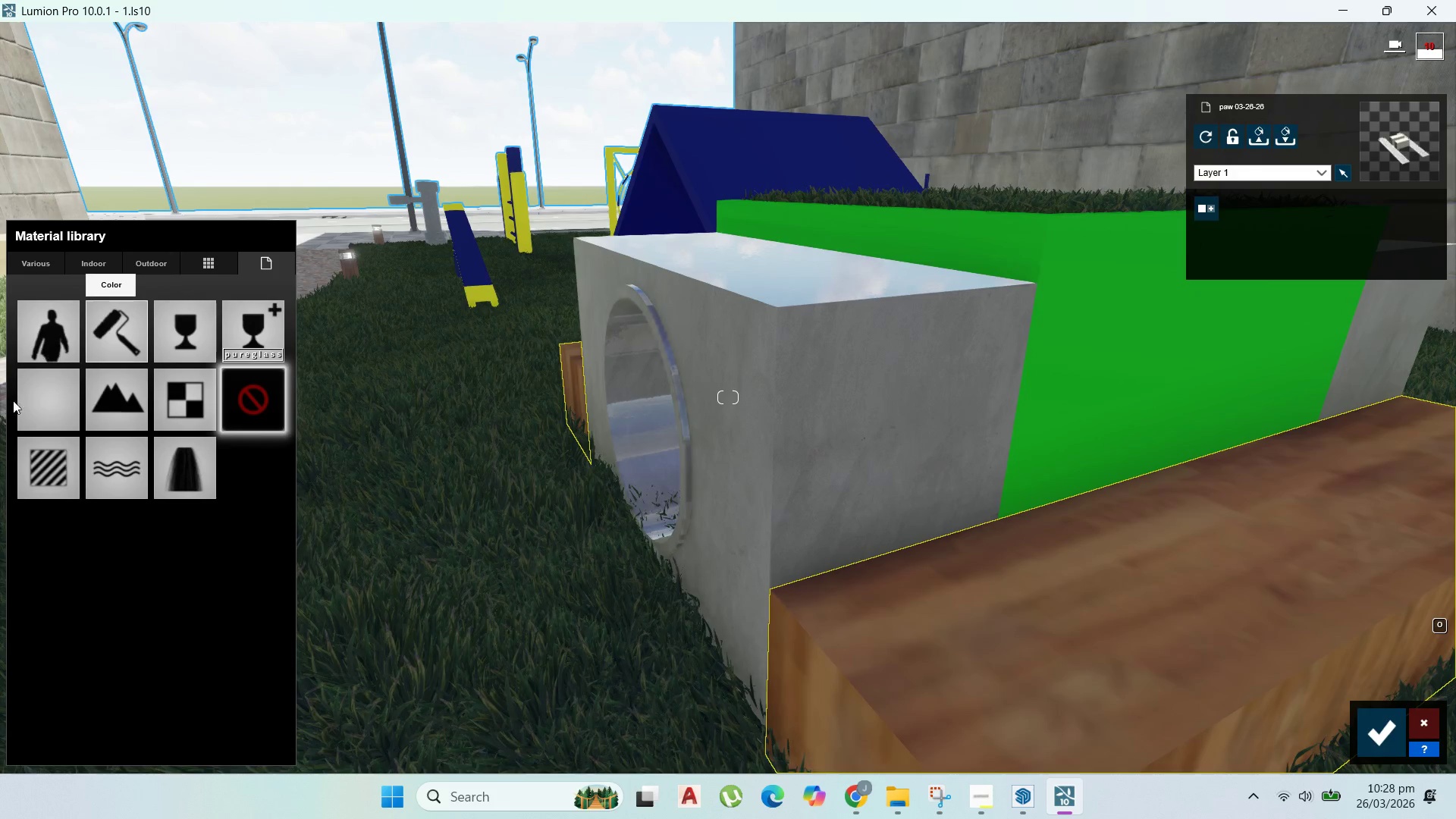 
left_click([52, 467])
 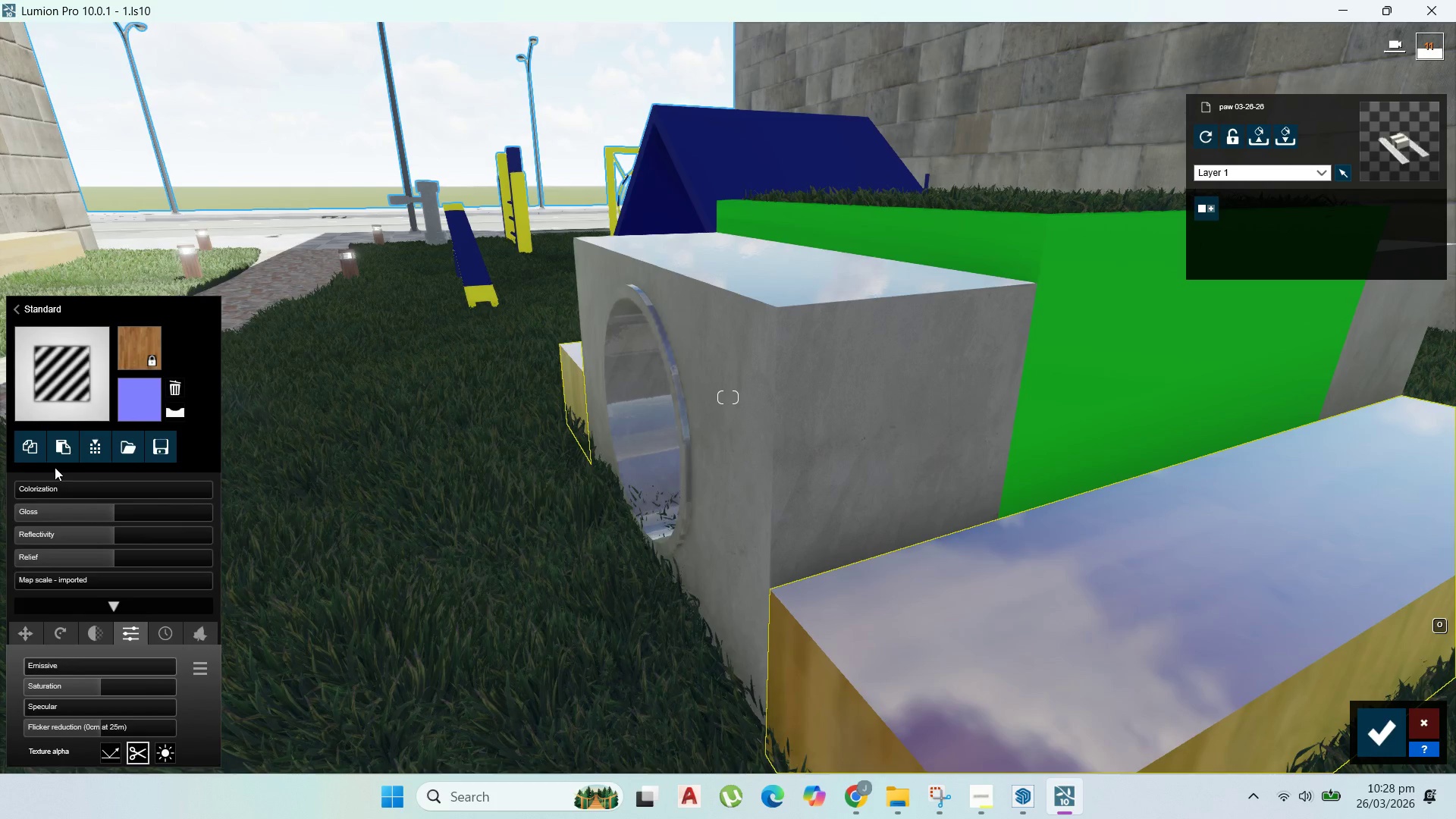 
left_click([90, 359])
 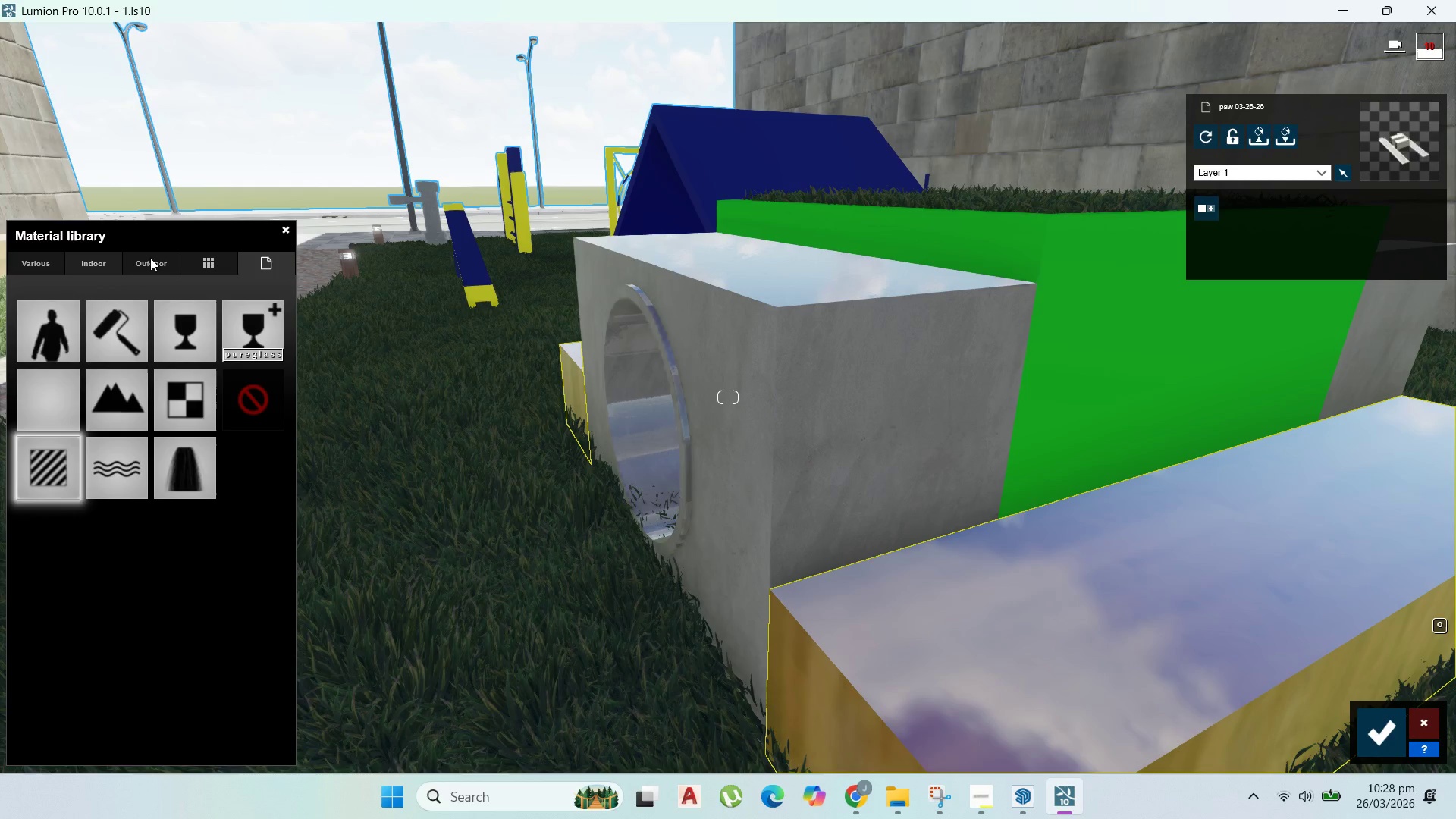 
left_click([143, 261])
 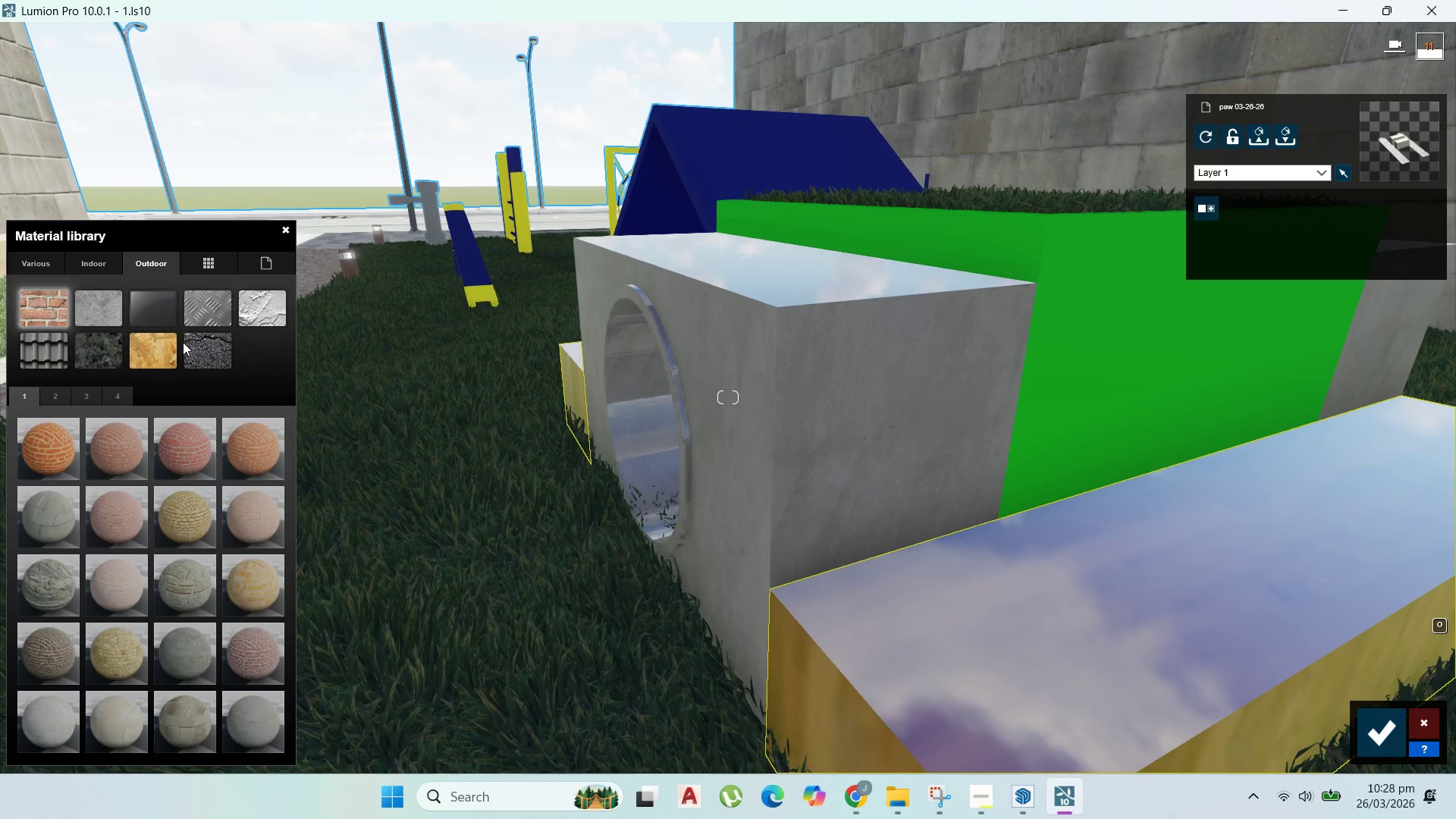 
left_click([171, 344])
 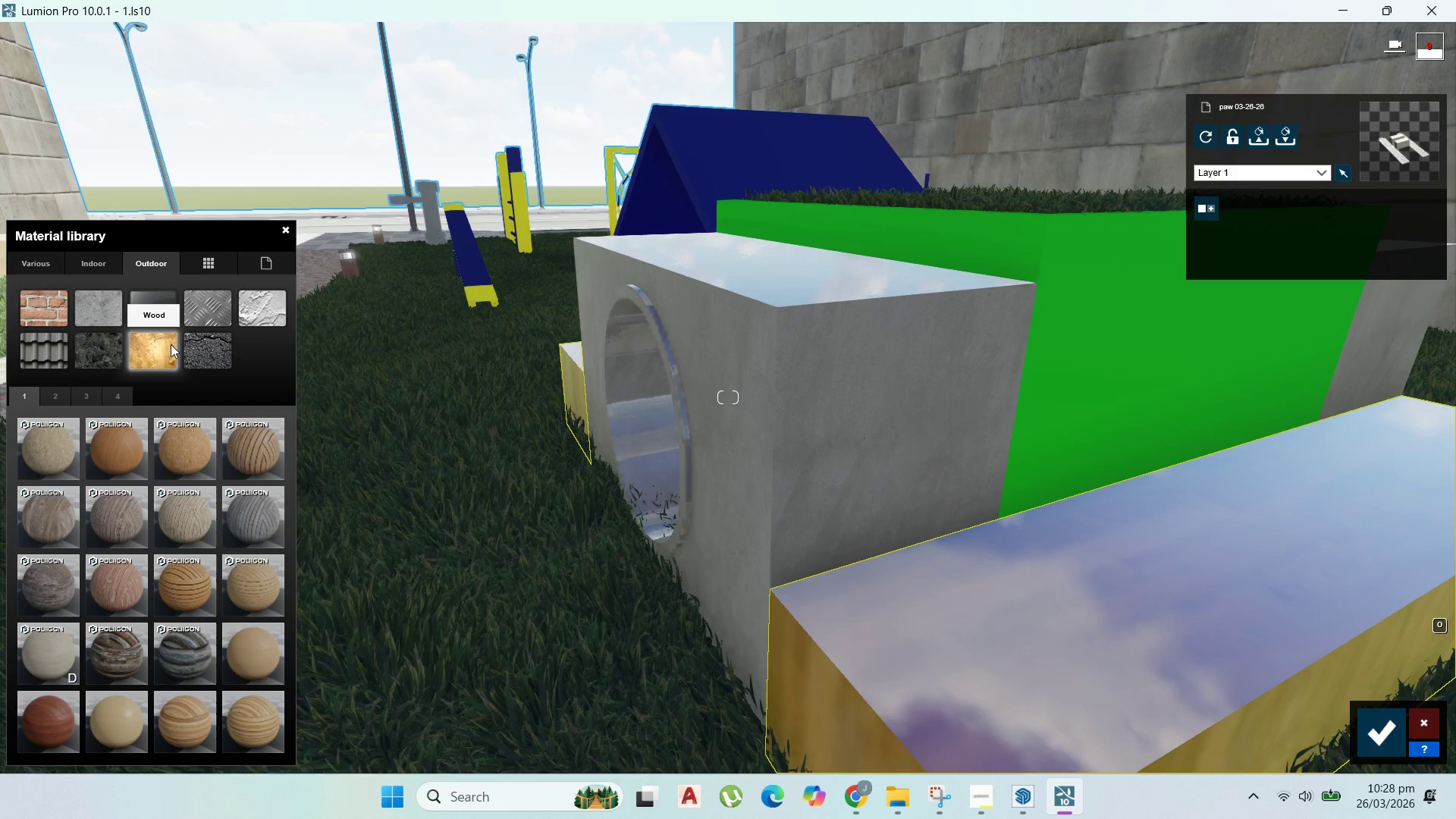 
wait(9.41)
 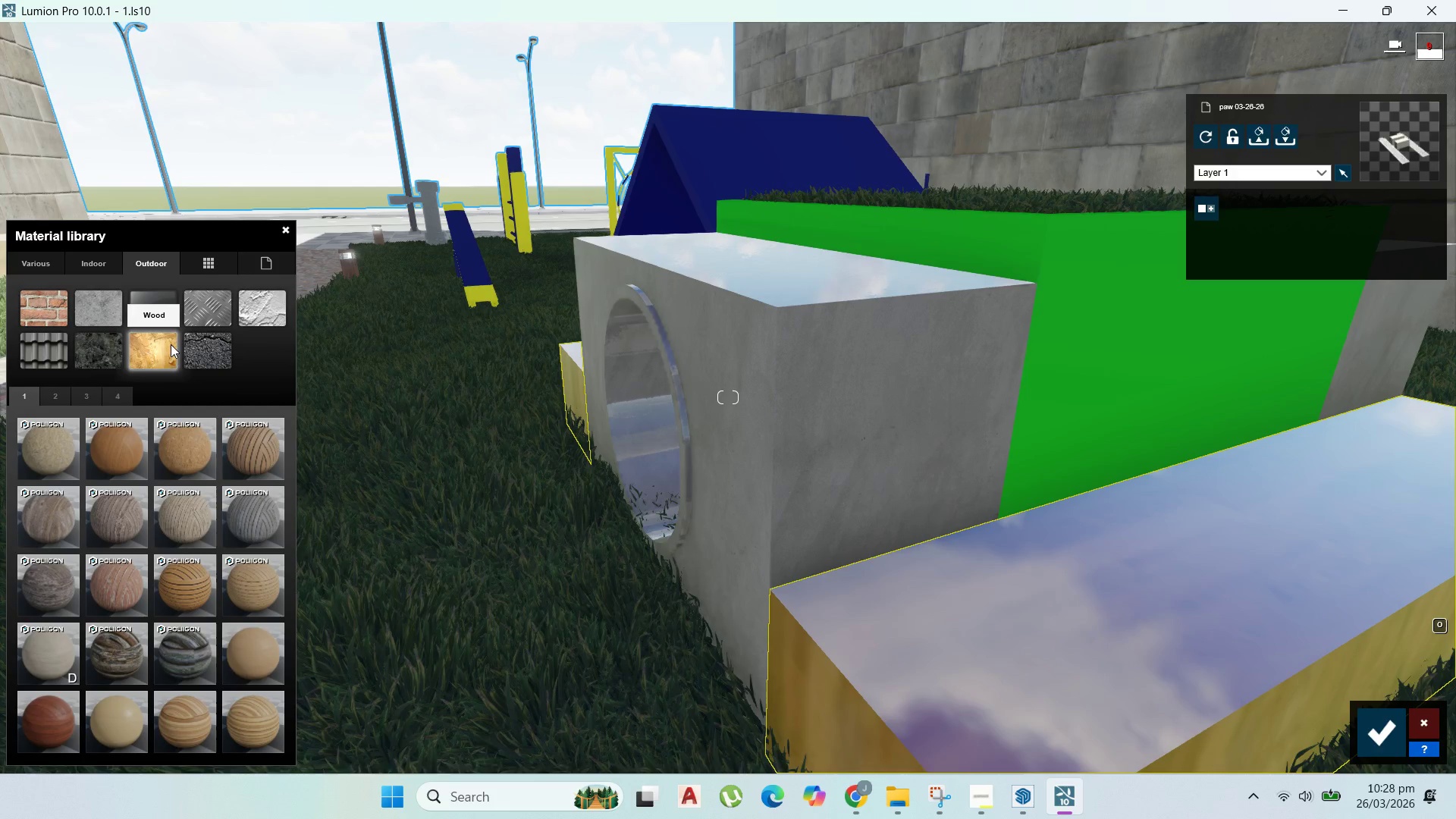 
left_click([55, 397])
 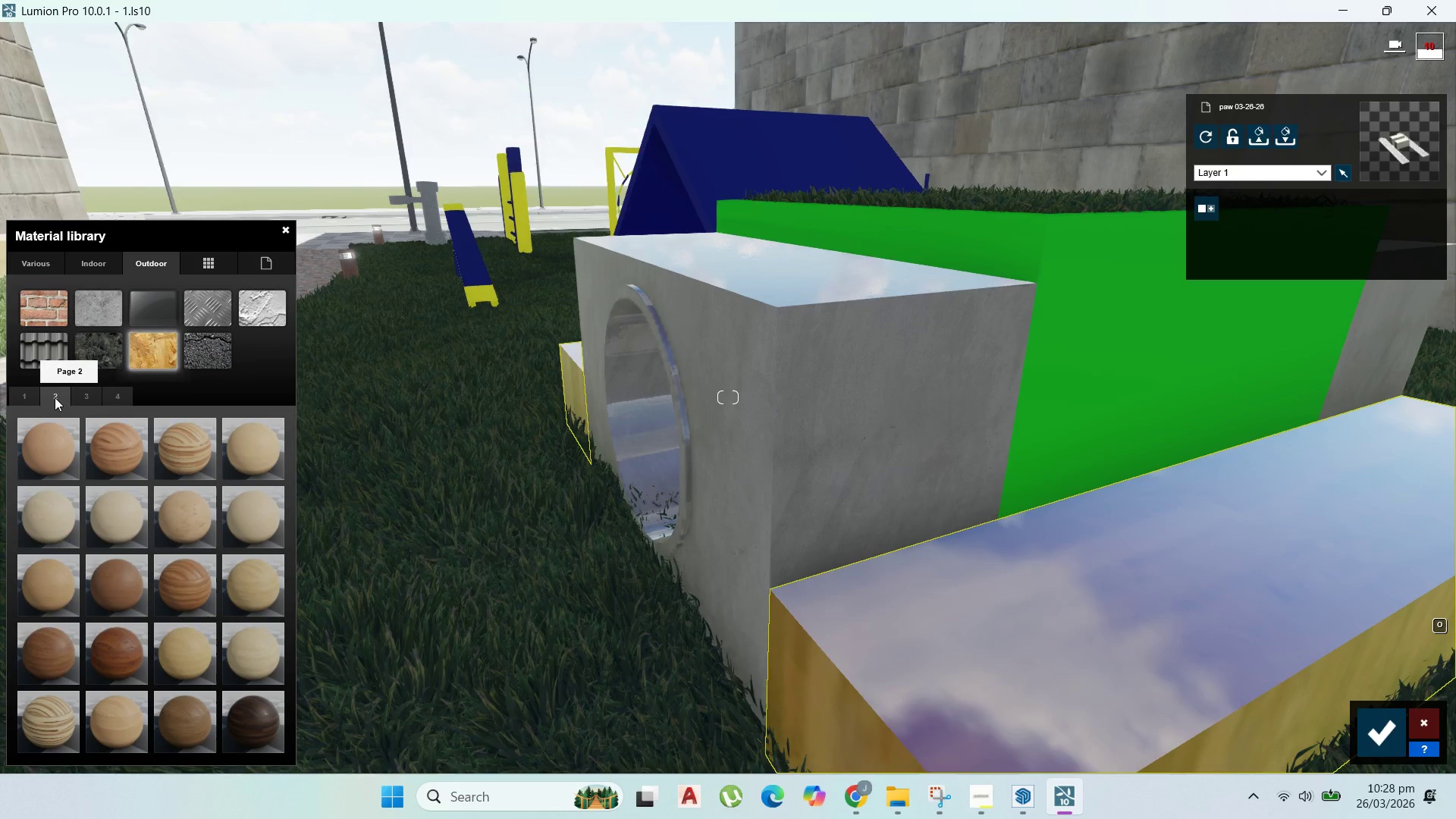 
mouse_move([41, 416])
 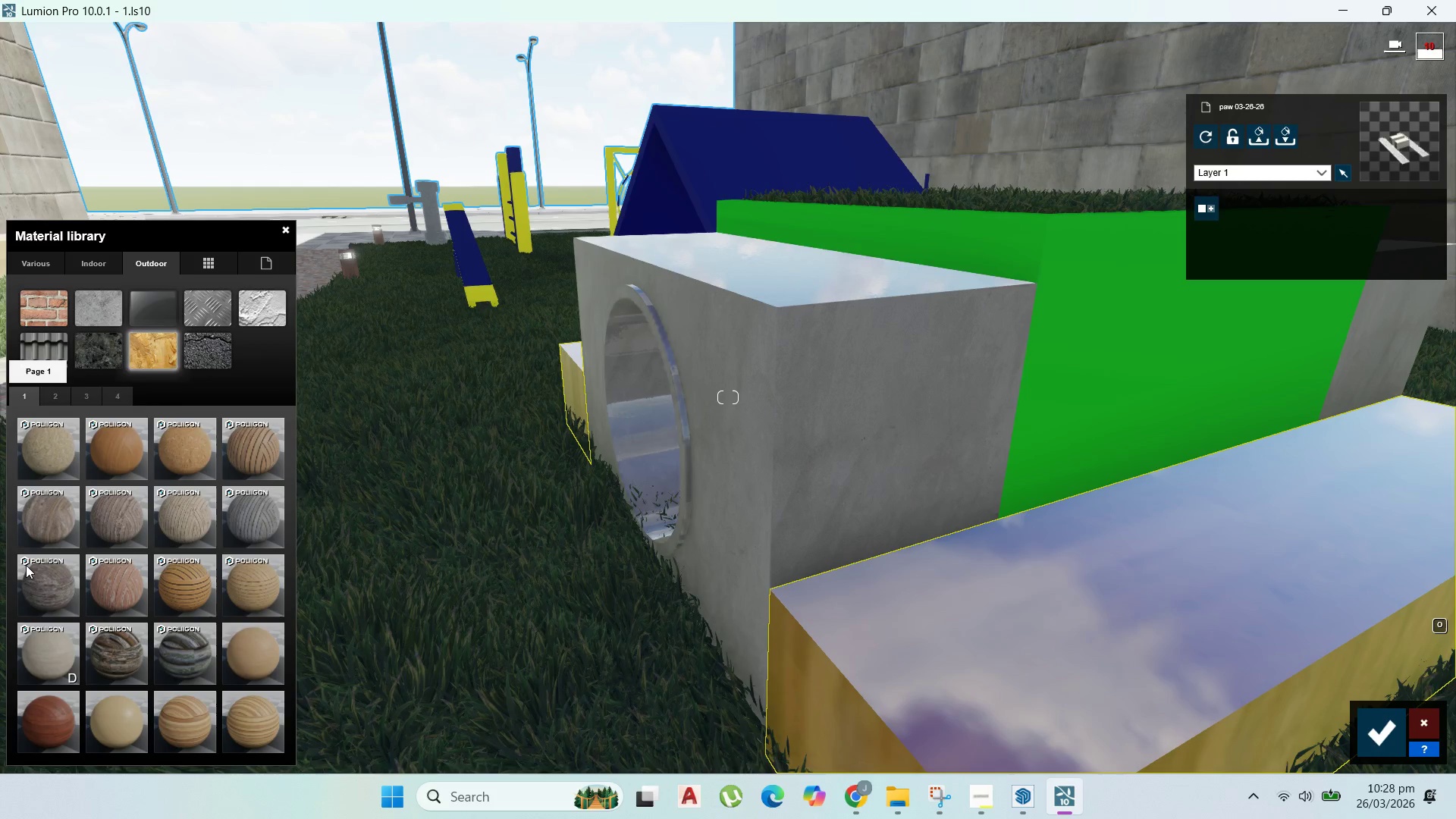 
left_click([37, 578])
 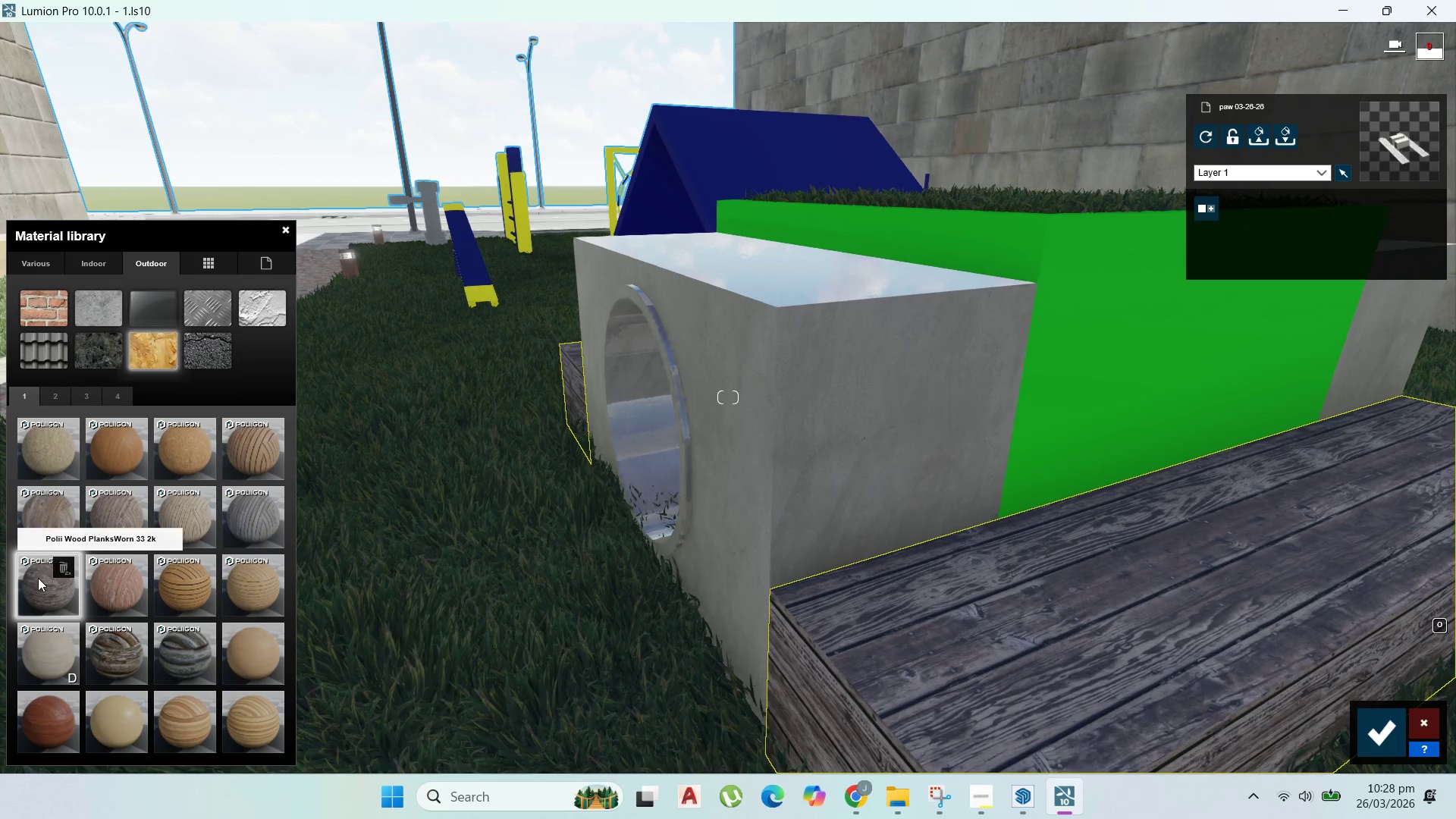 
scroll: coordinate [522, 406], scroll_direction: down, amount: 15.0
 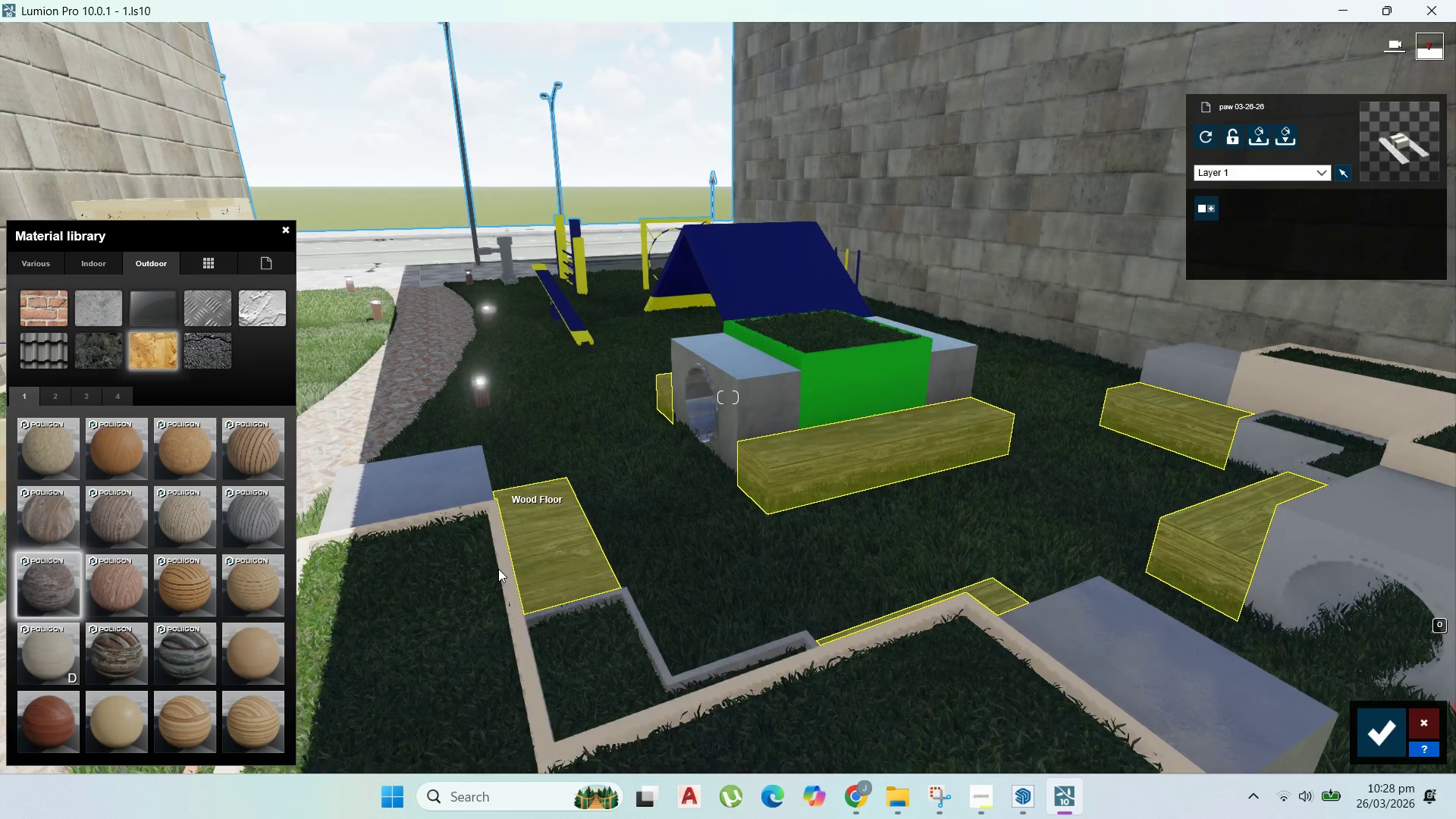 
left_click([504, 572])
 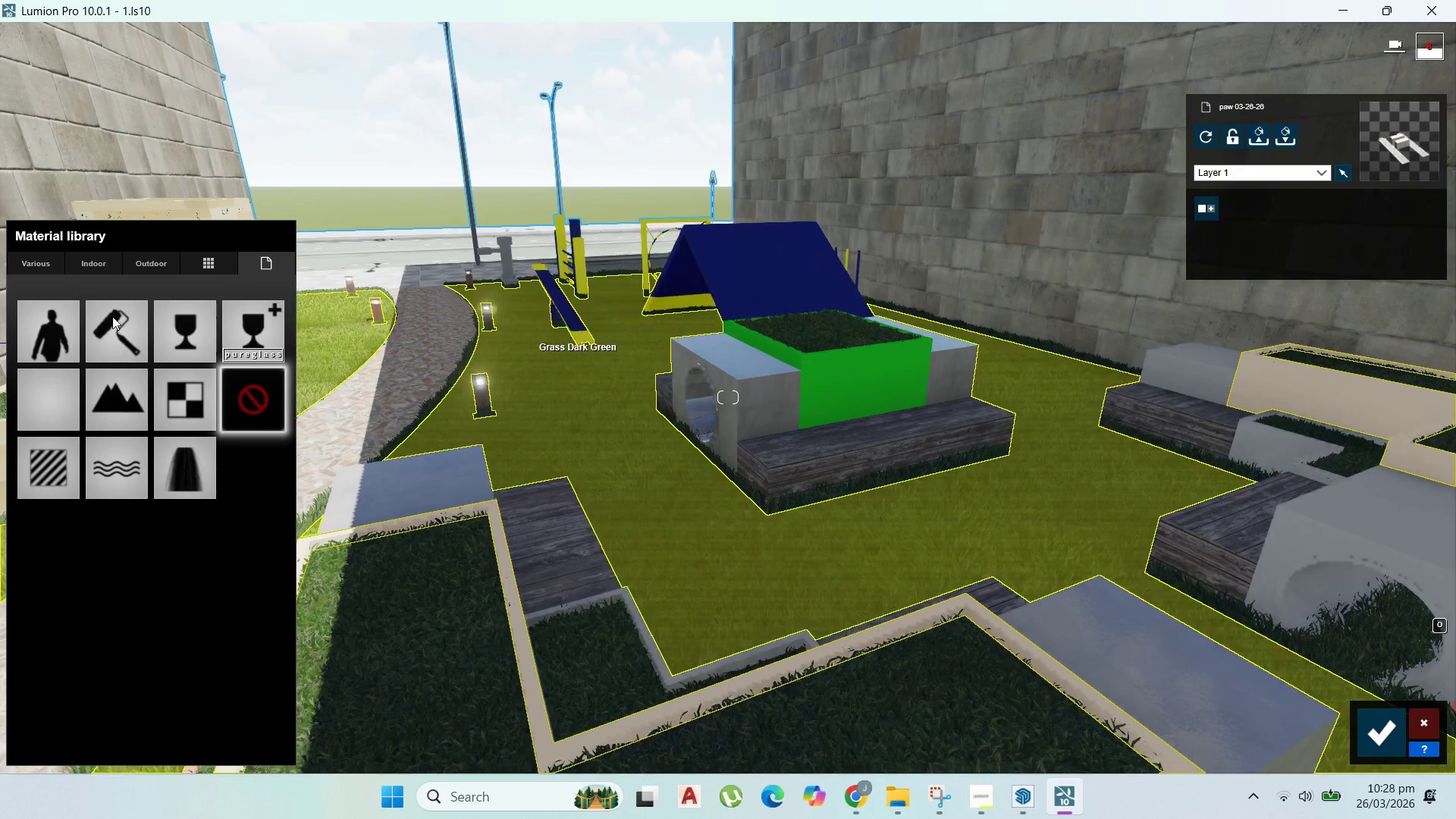 
left_click([137, 269])
 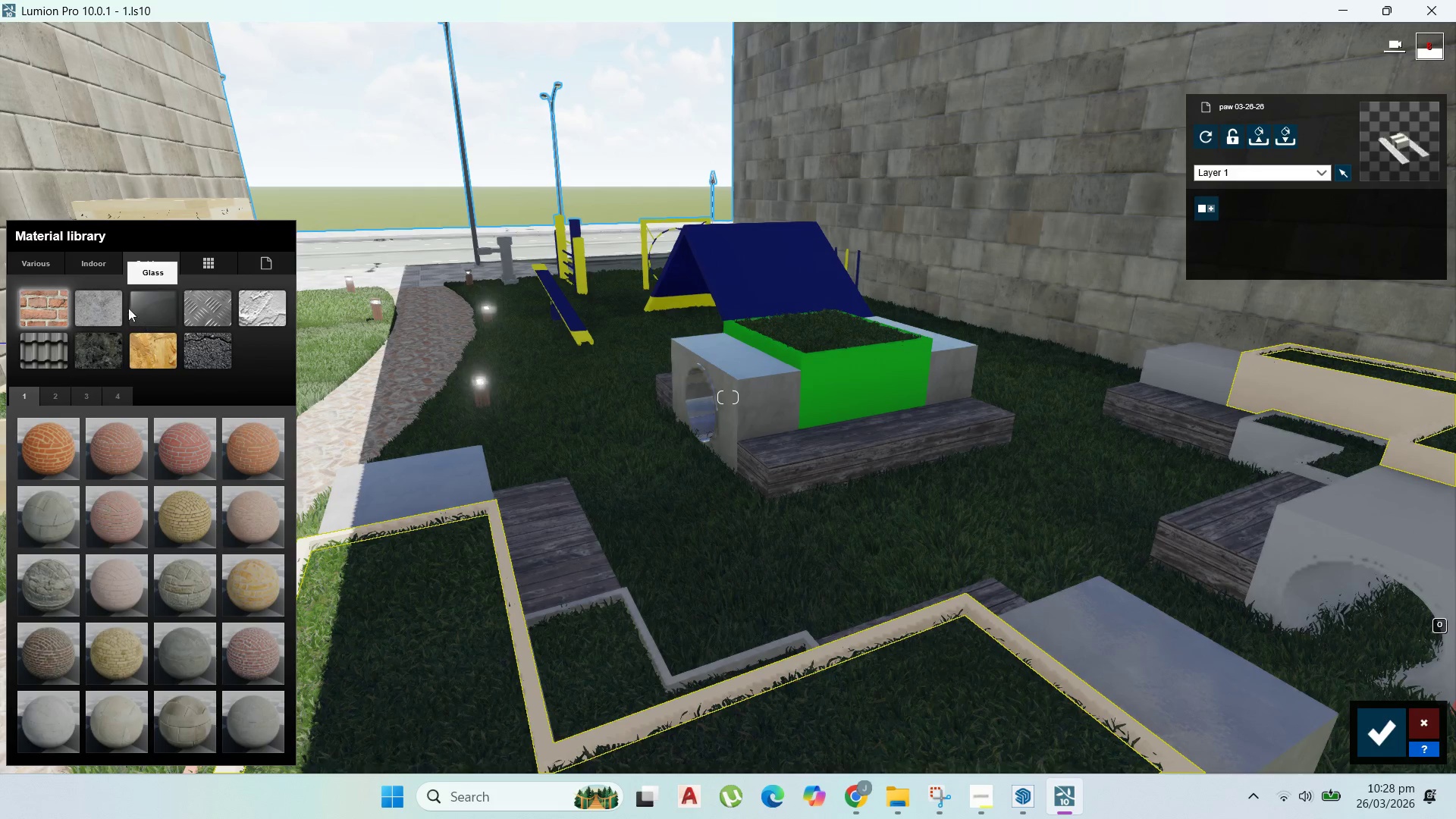 
mouse_move([99, 274])
 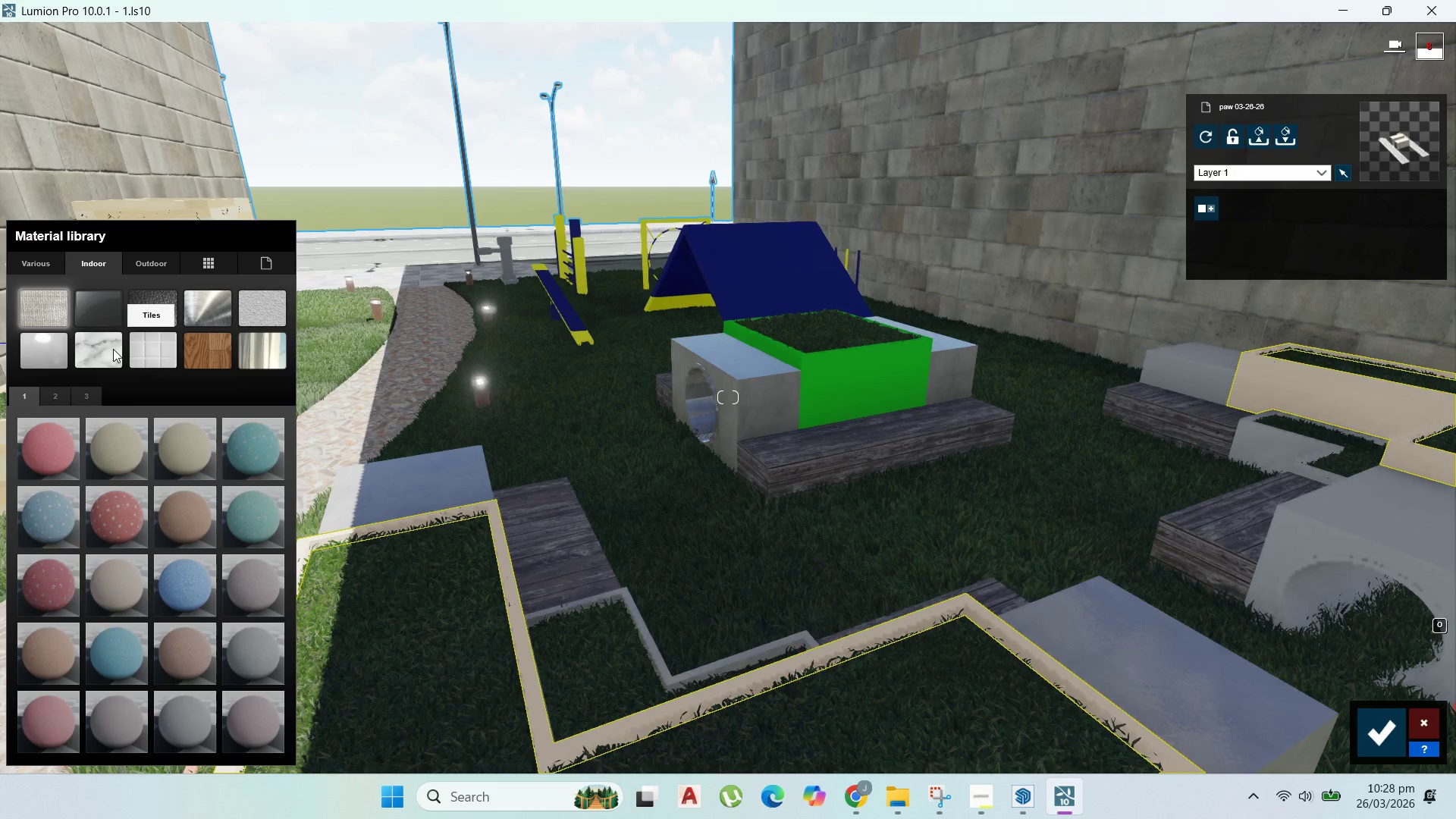 
left_click([27, 349])
 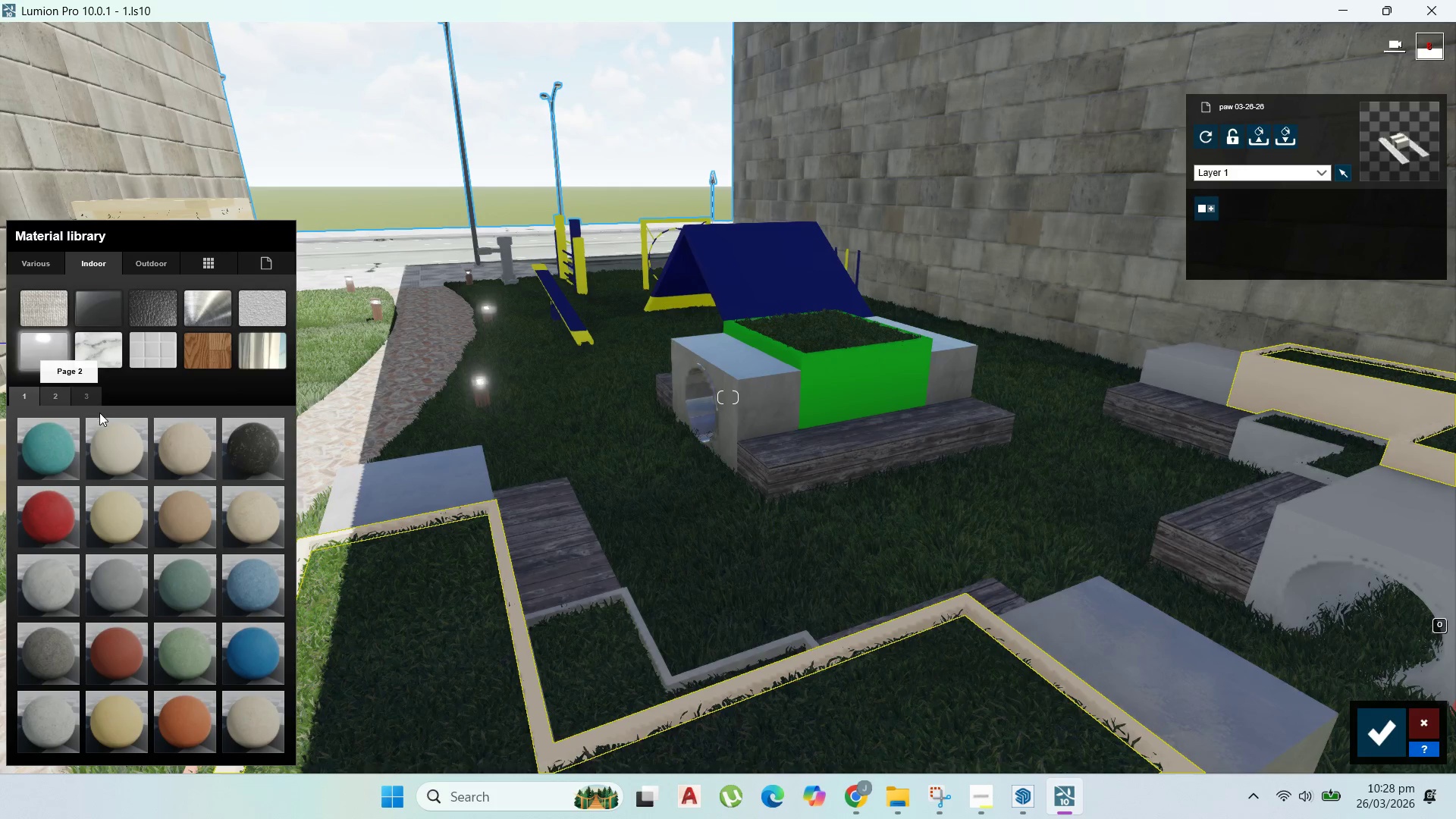 
left_click([62, 401])
 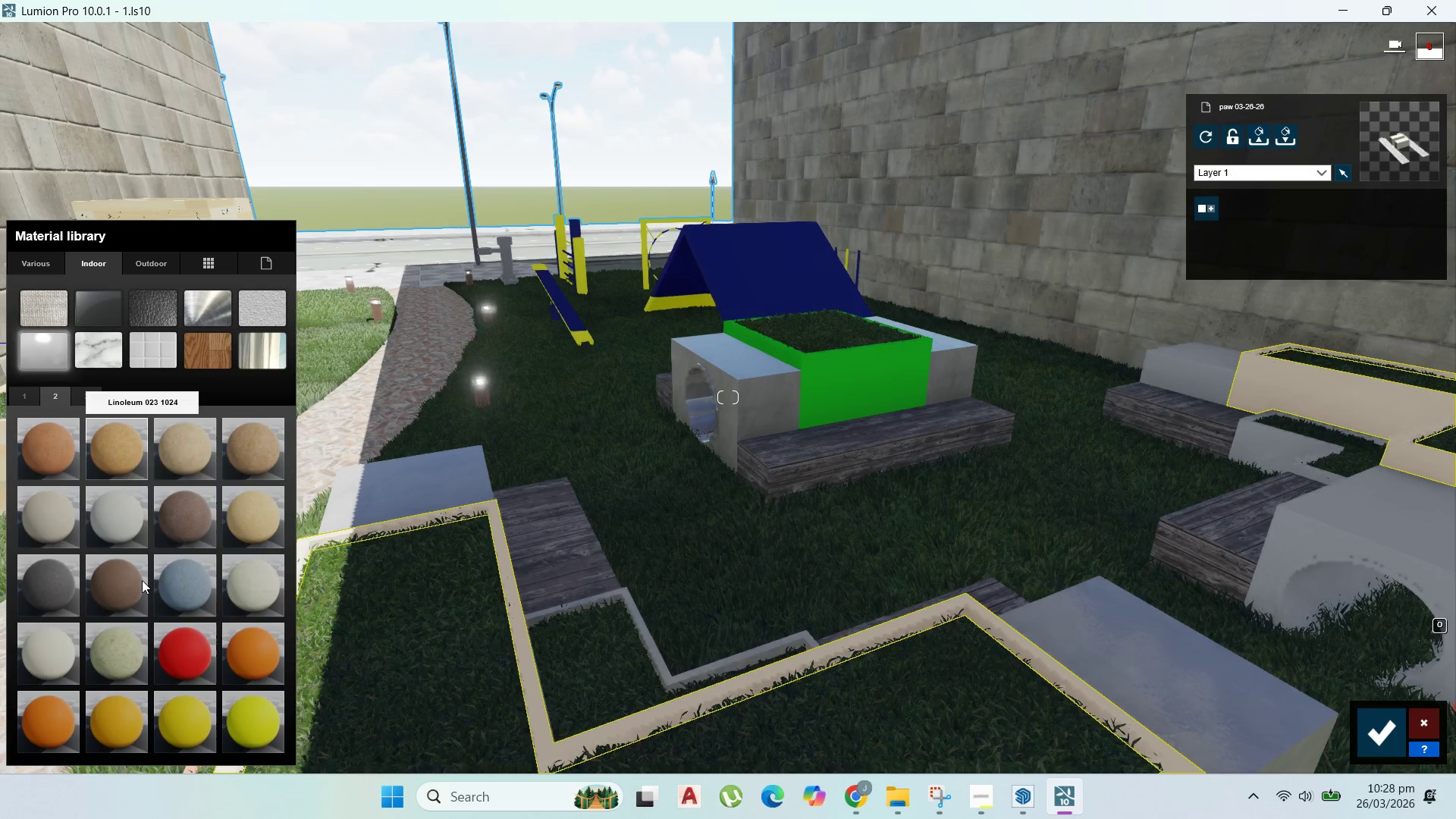 
wait(5.38)
 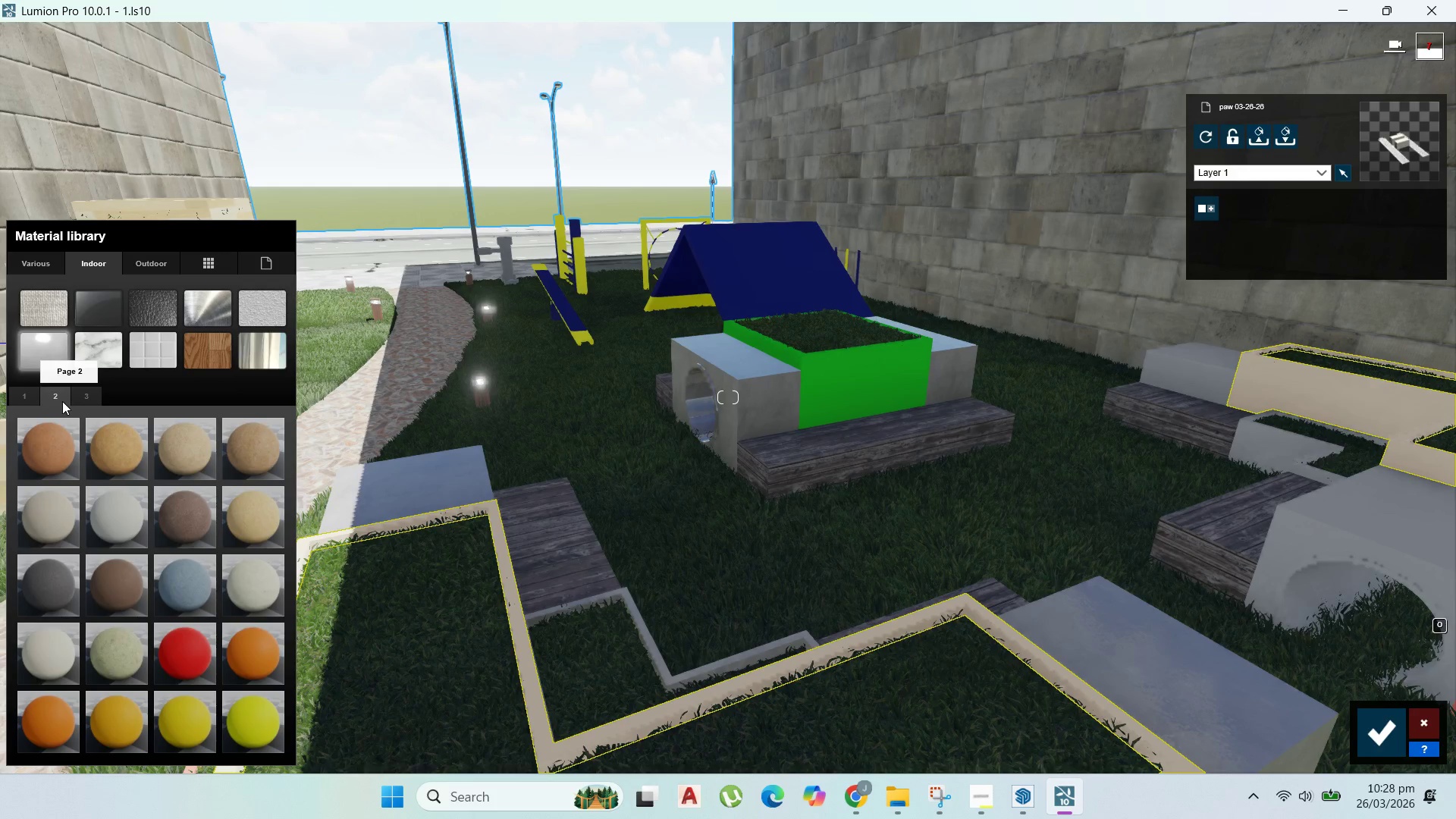 
scroll: coordinate [804, 368], scroll_direction: down, amount: 5.0
 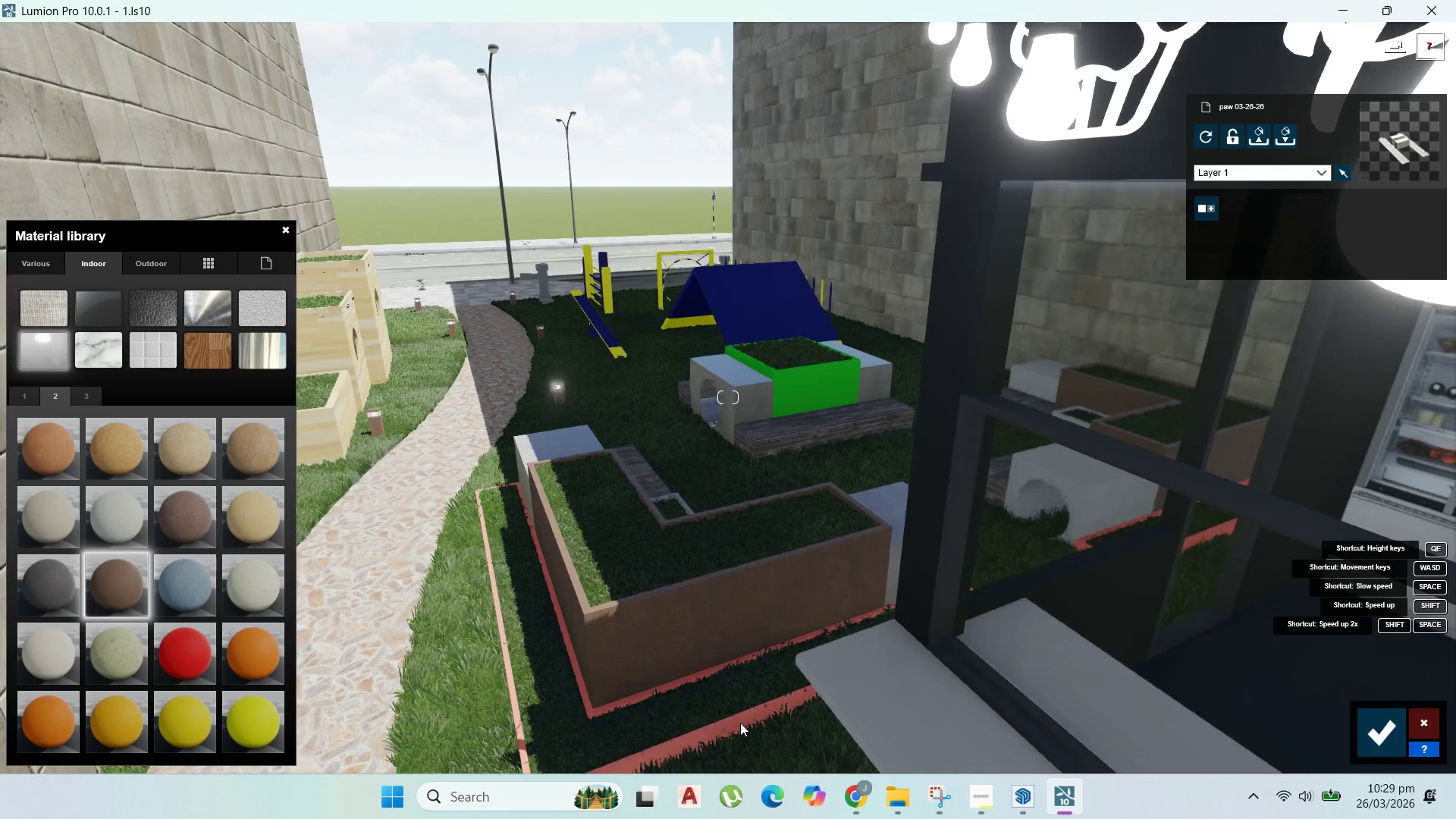 
left_click([739, 722])
 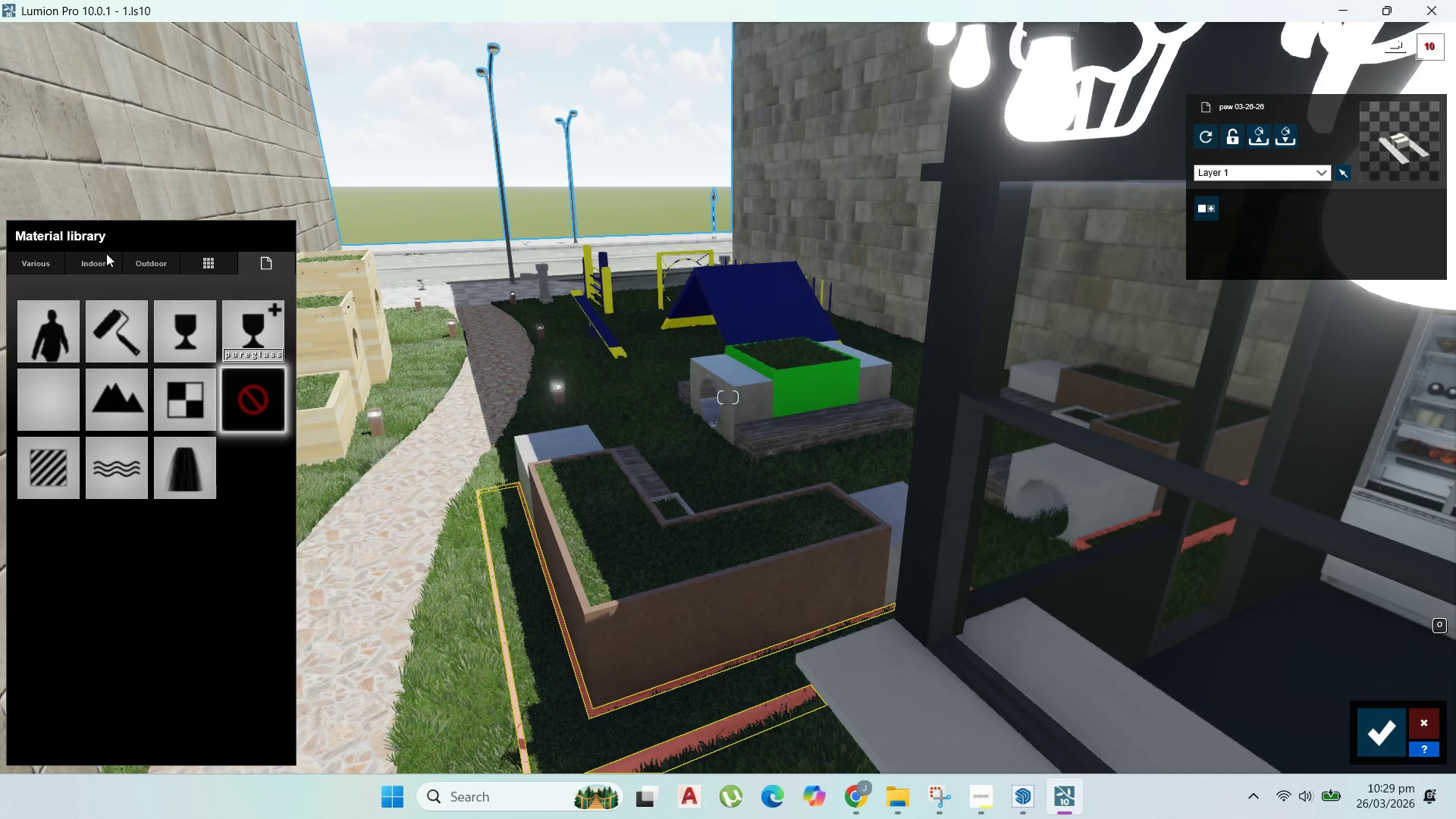 
mouse_move([77, 268])
 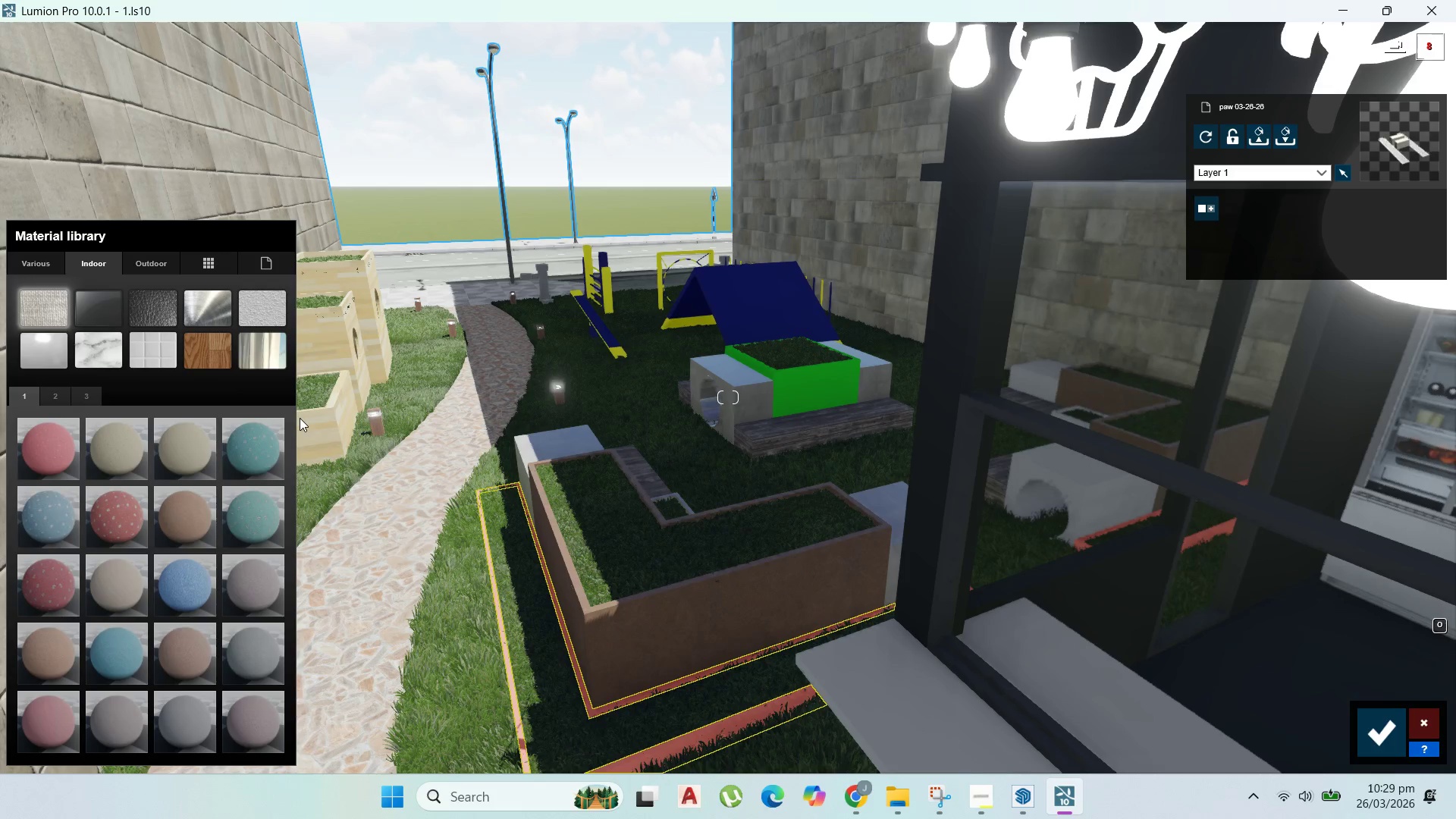 
wait(11.05)
 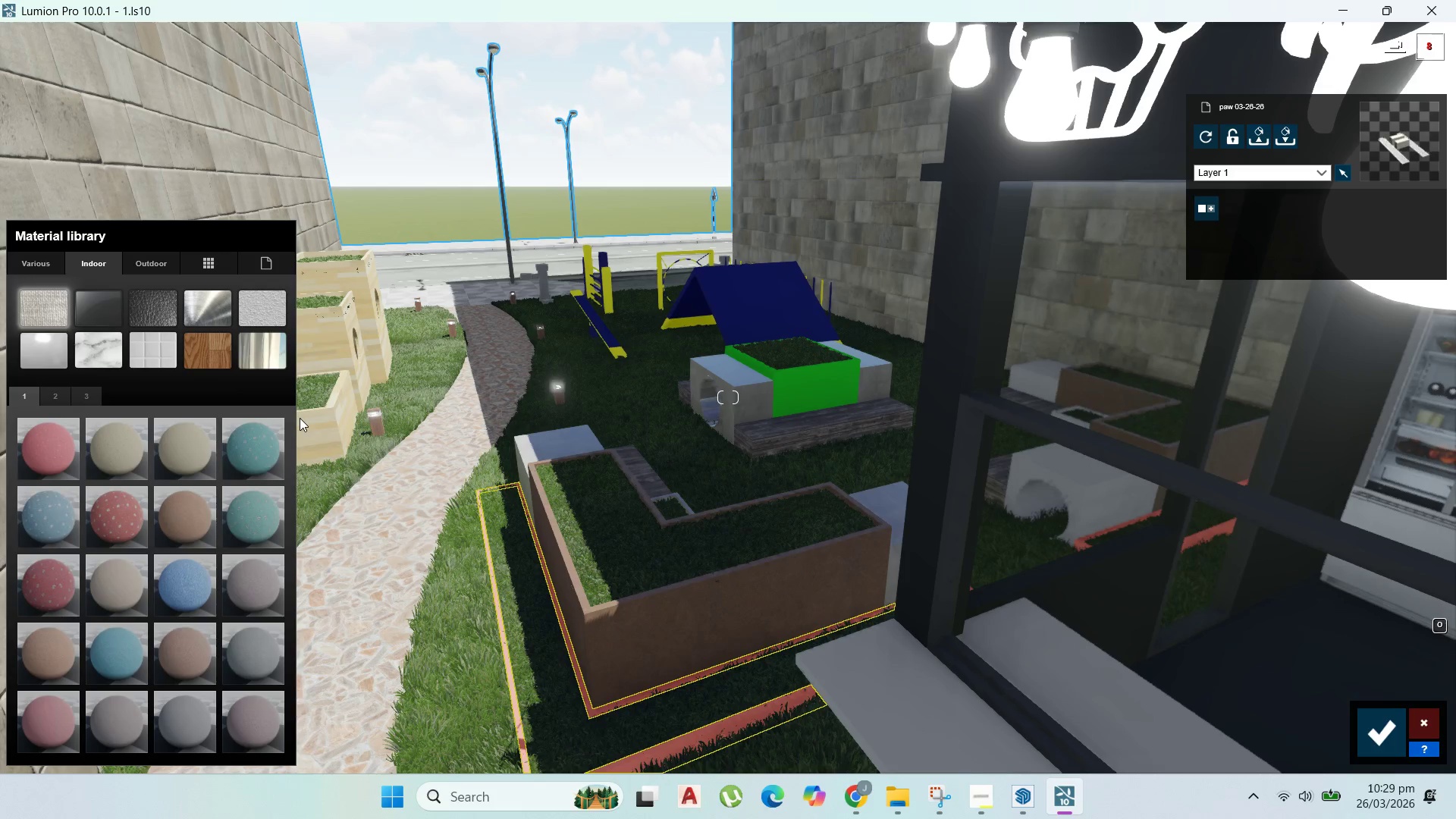 
left_click([33, 369])
 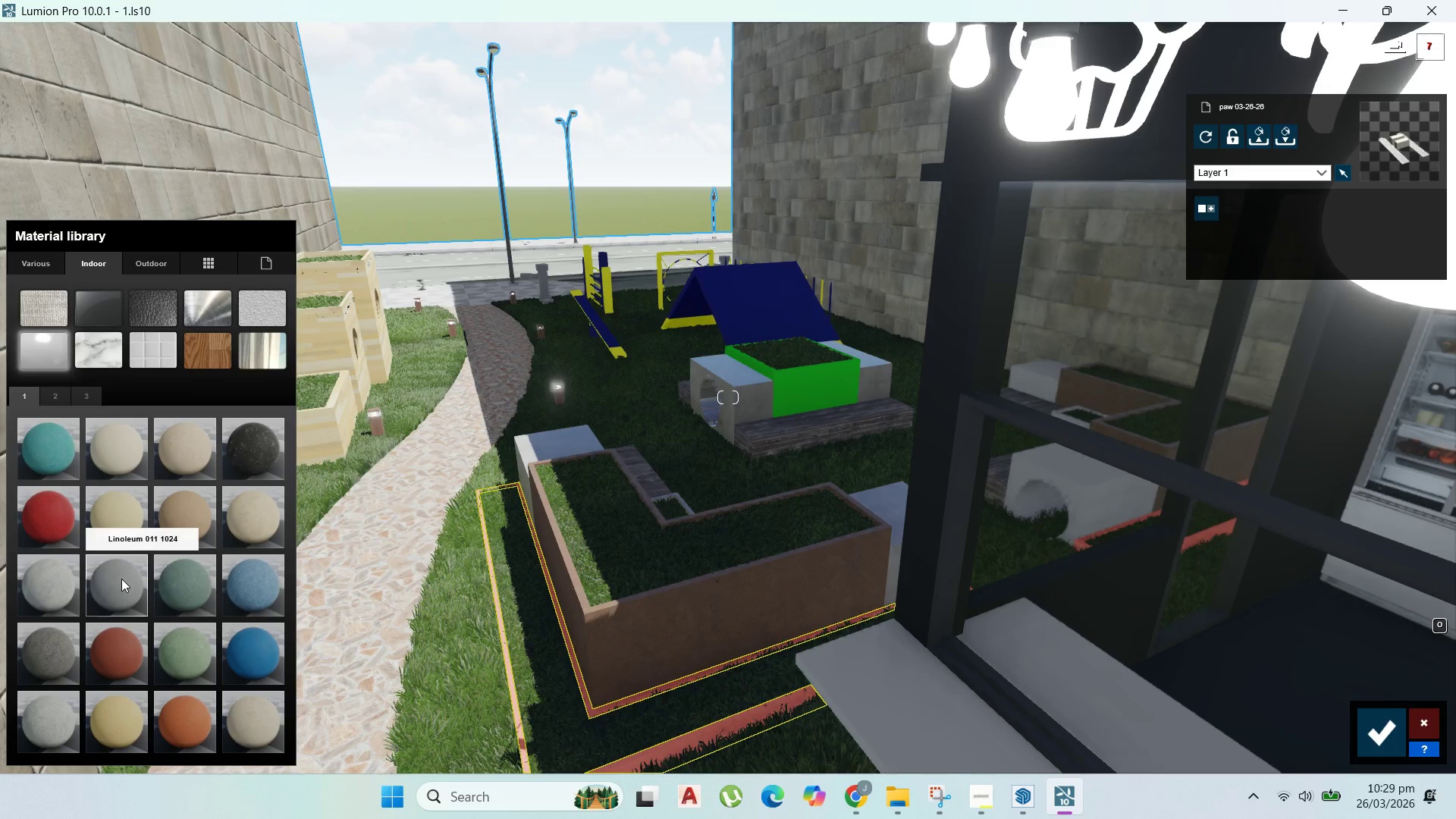 
left_click([59, 642])
 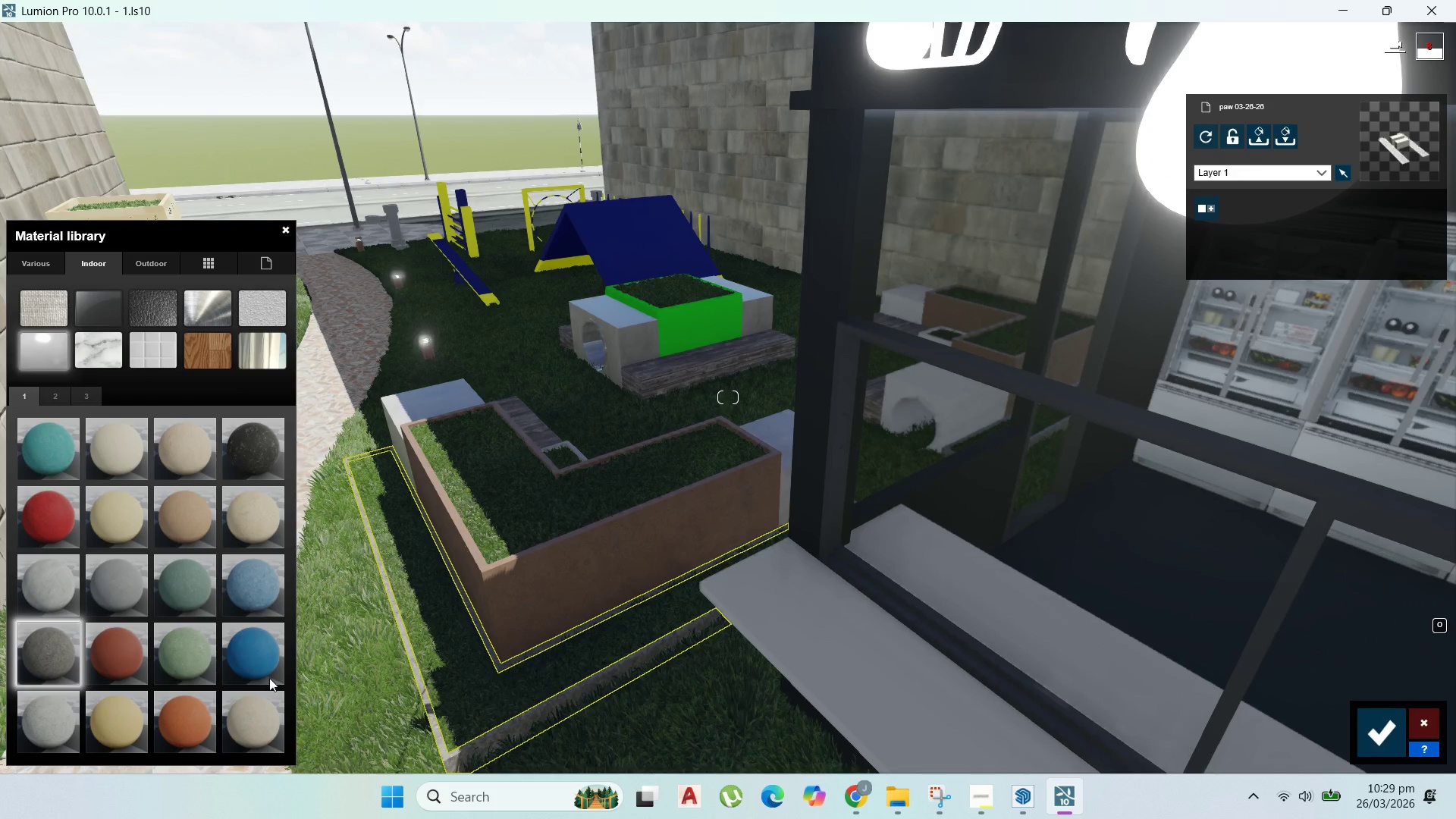 
wait(5.31)
 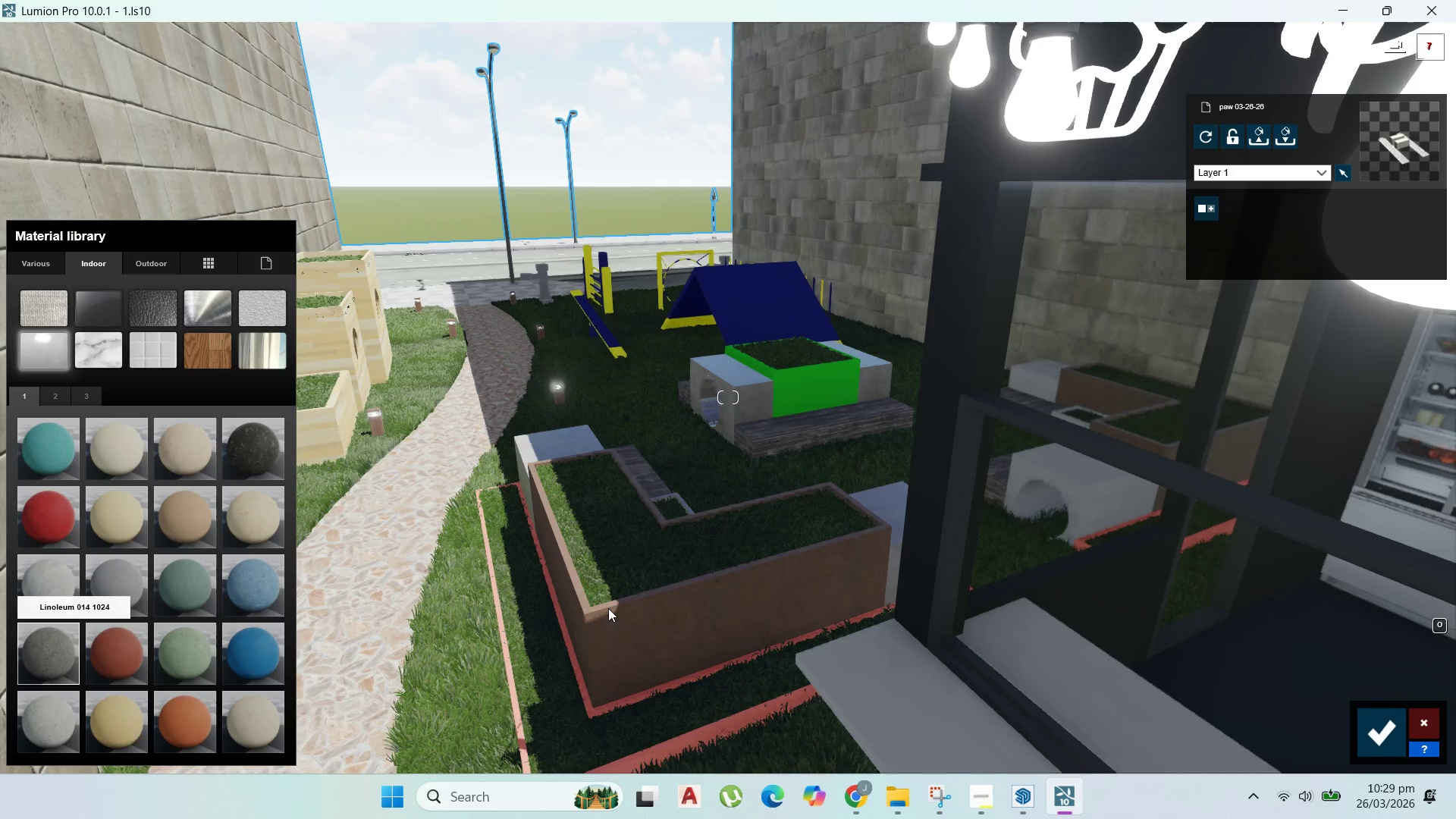 
left_click([57, 392])
 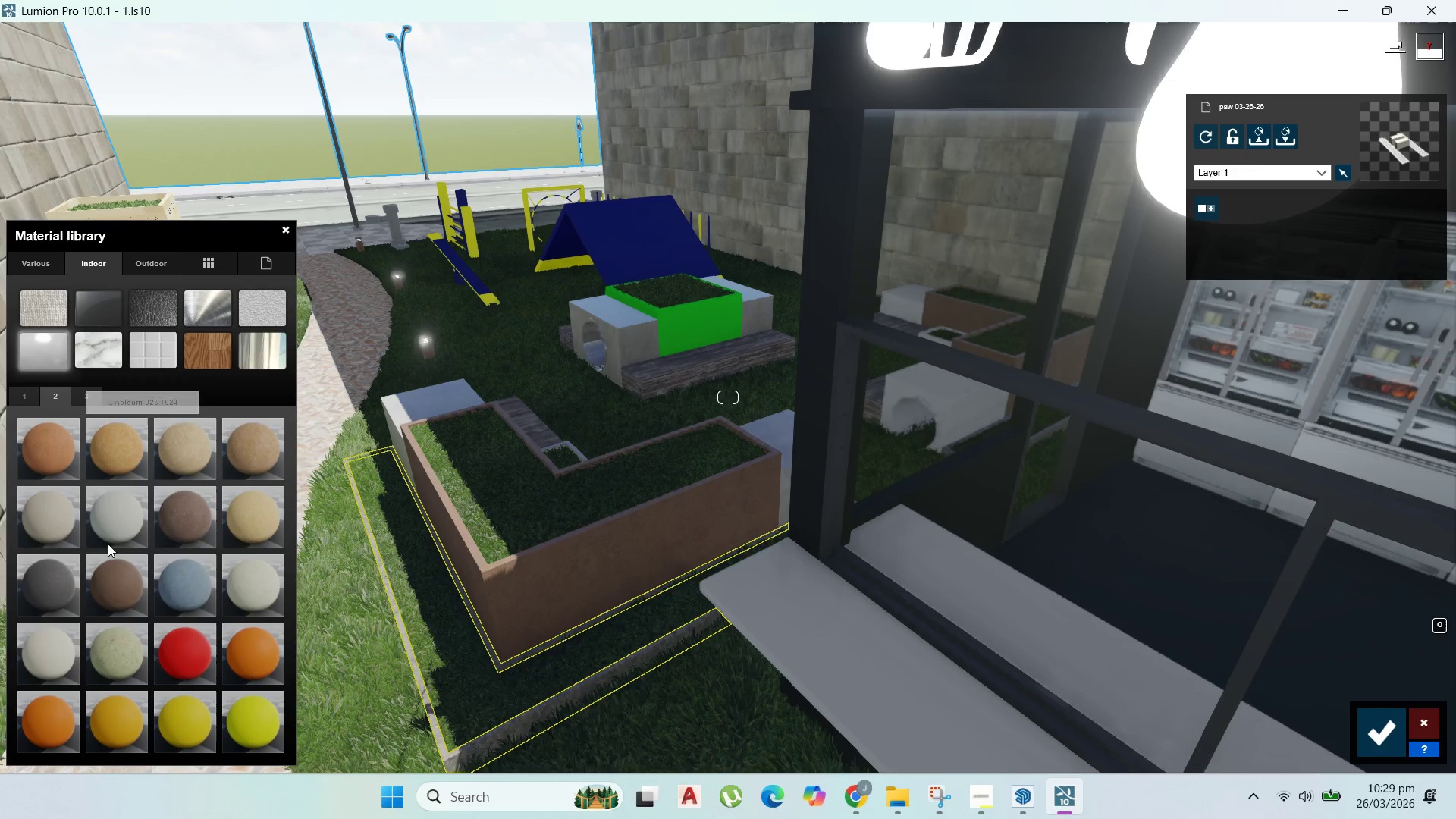 
left_click([59, 600])
 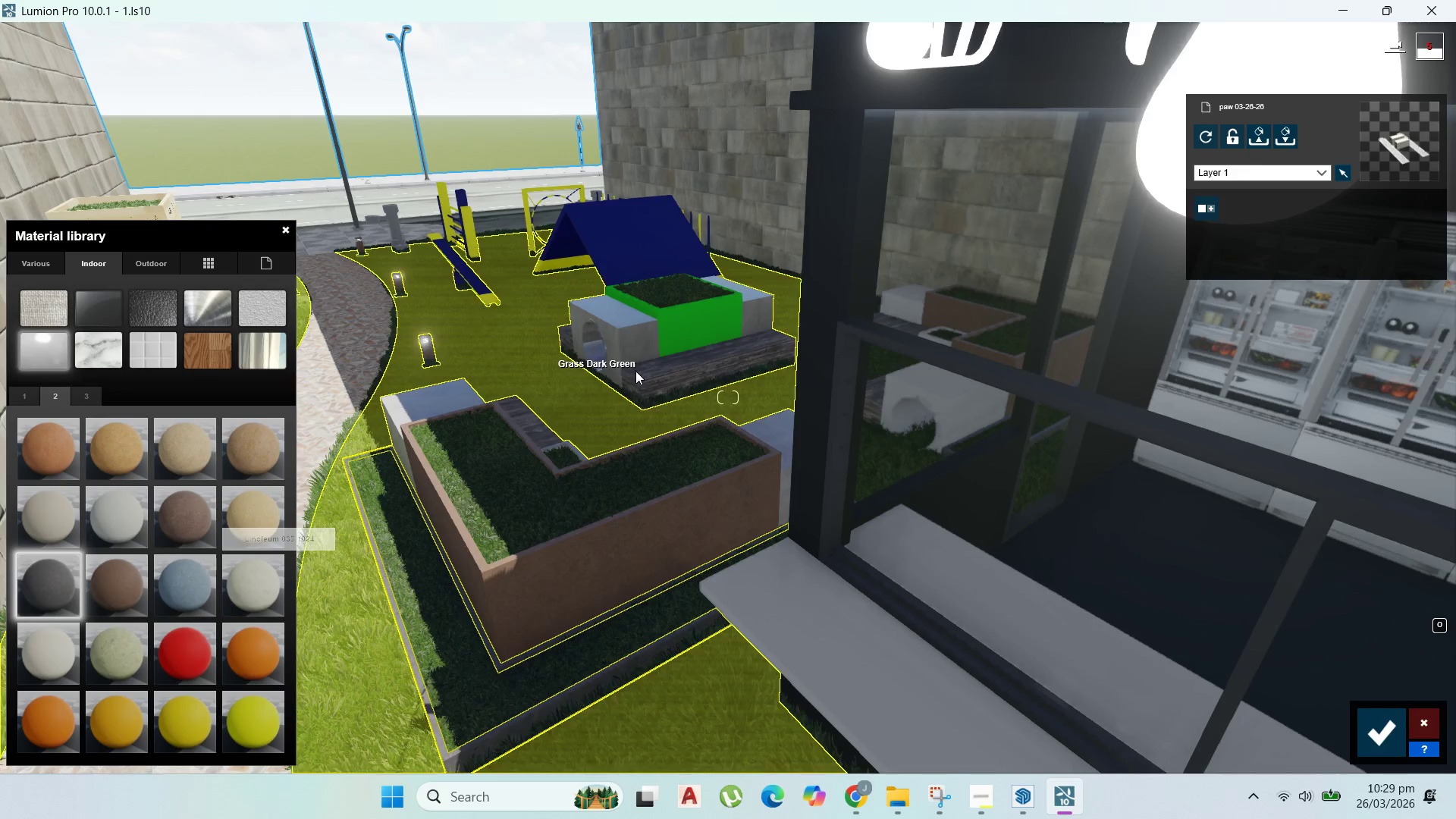 
left_click([668, 326])
 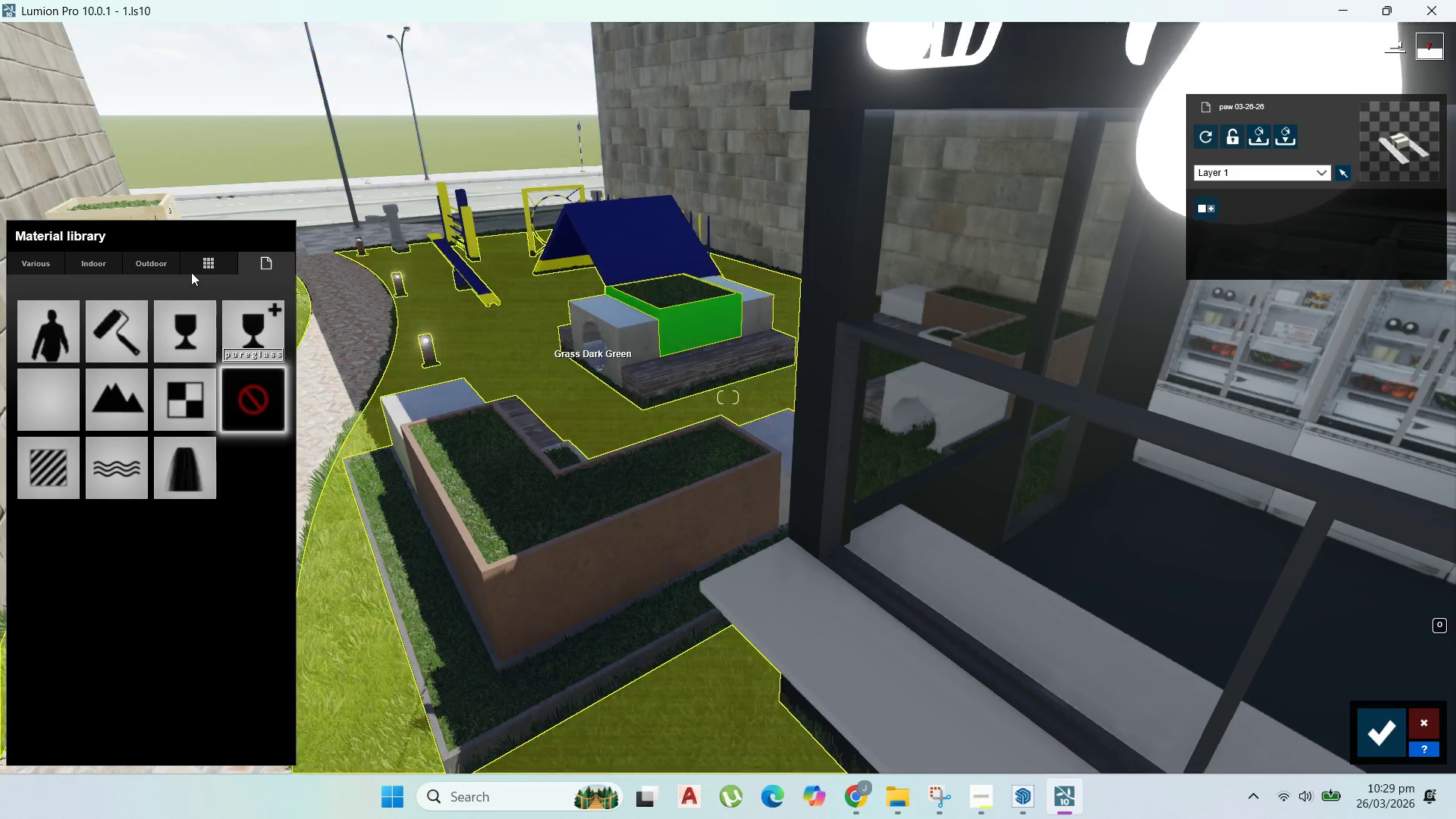 
left_click([167, 263])
 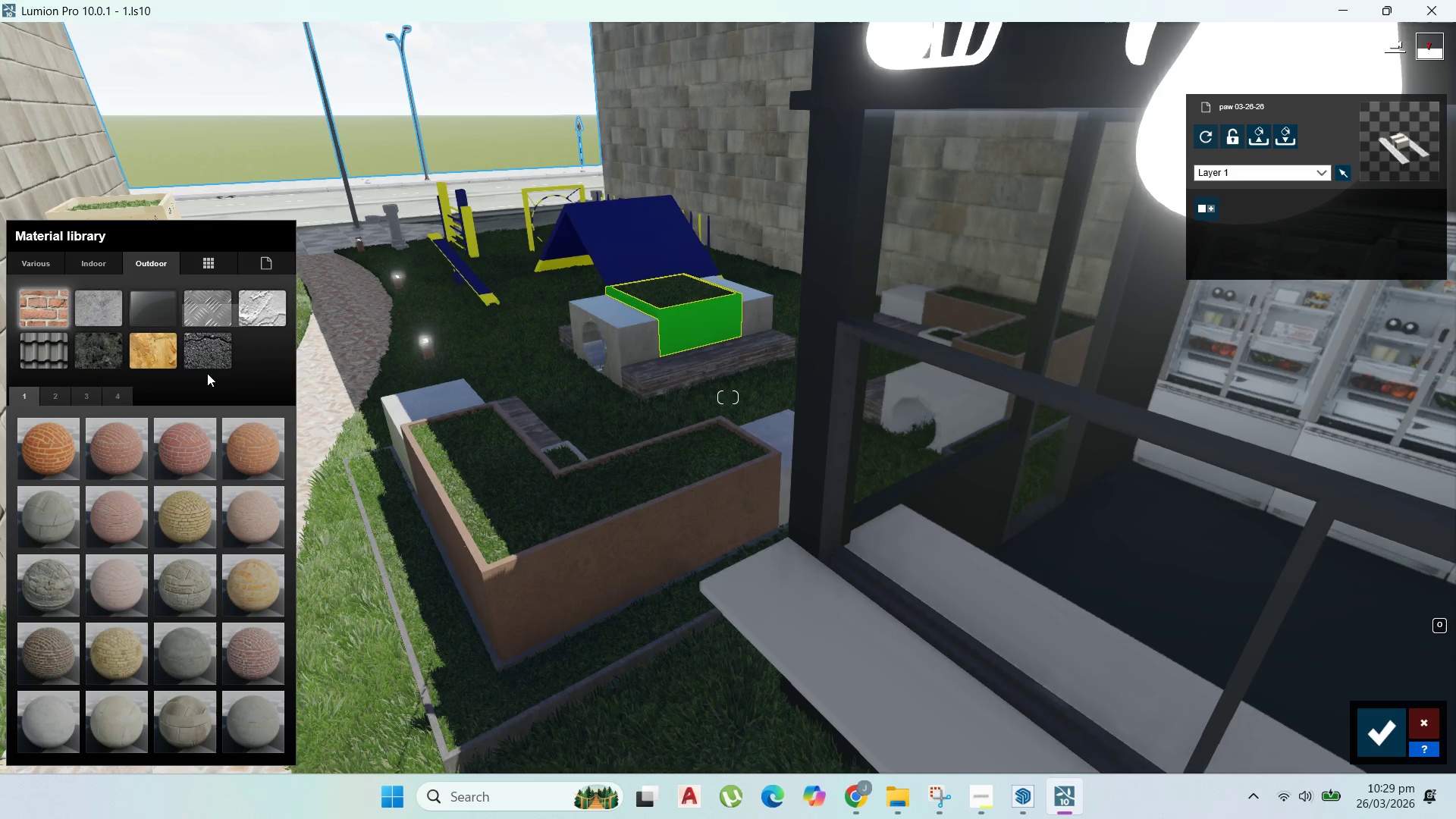 
wait(8.39)
 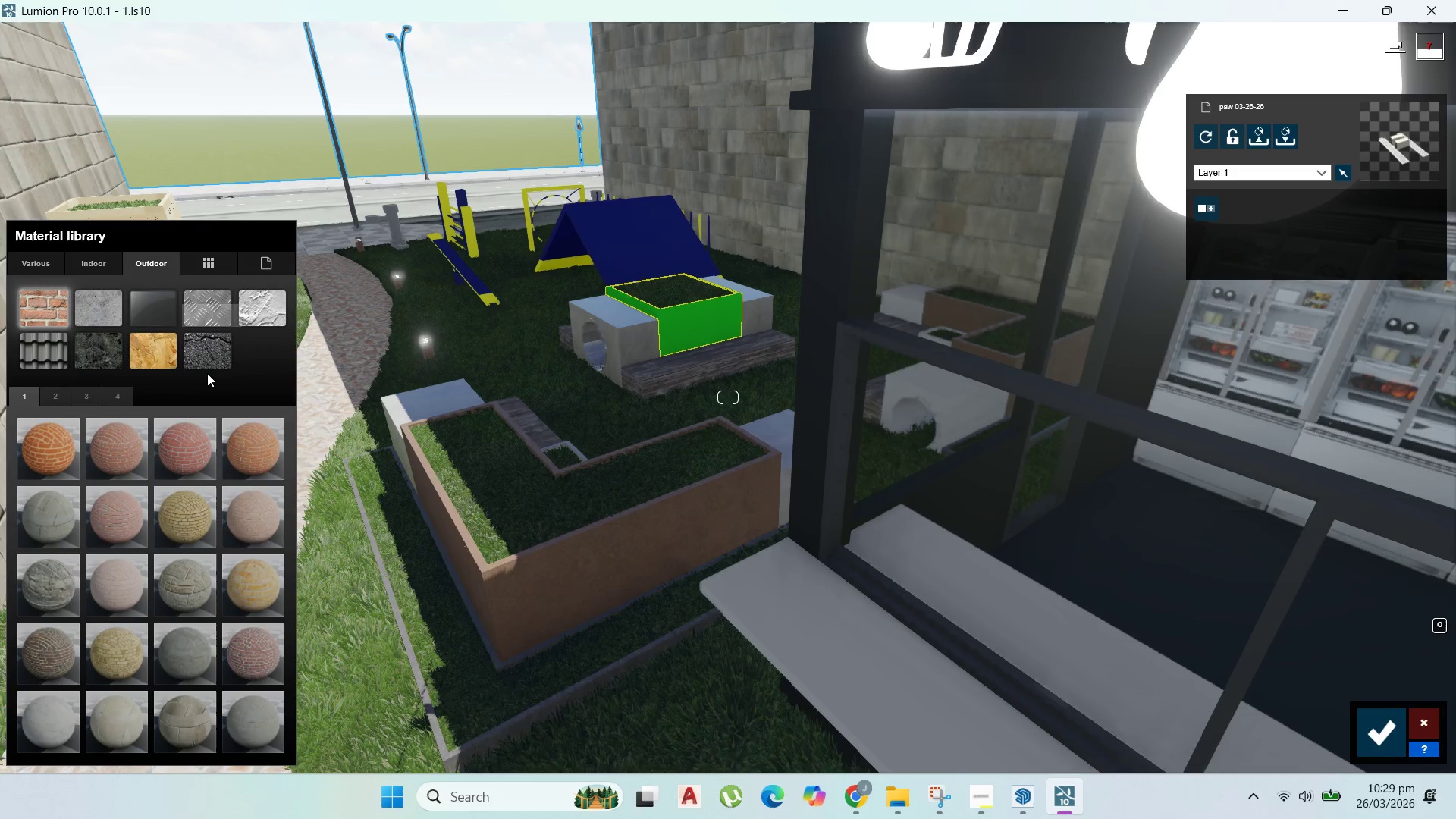 
mouse_move([52, 371])
 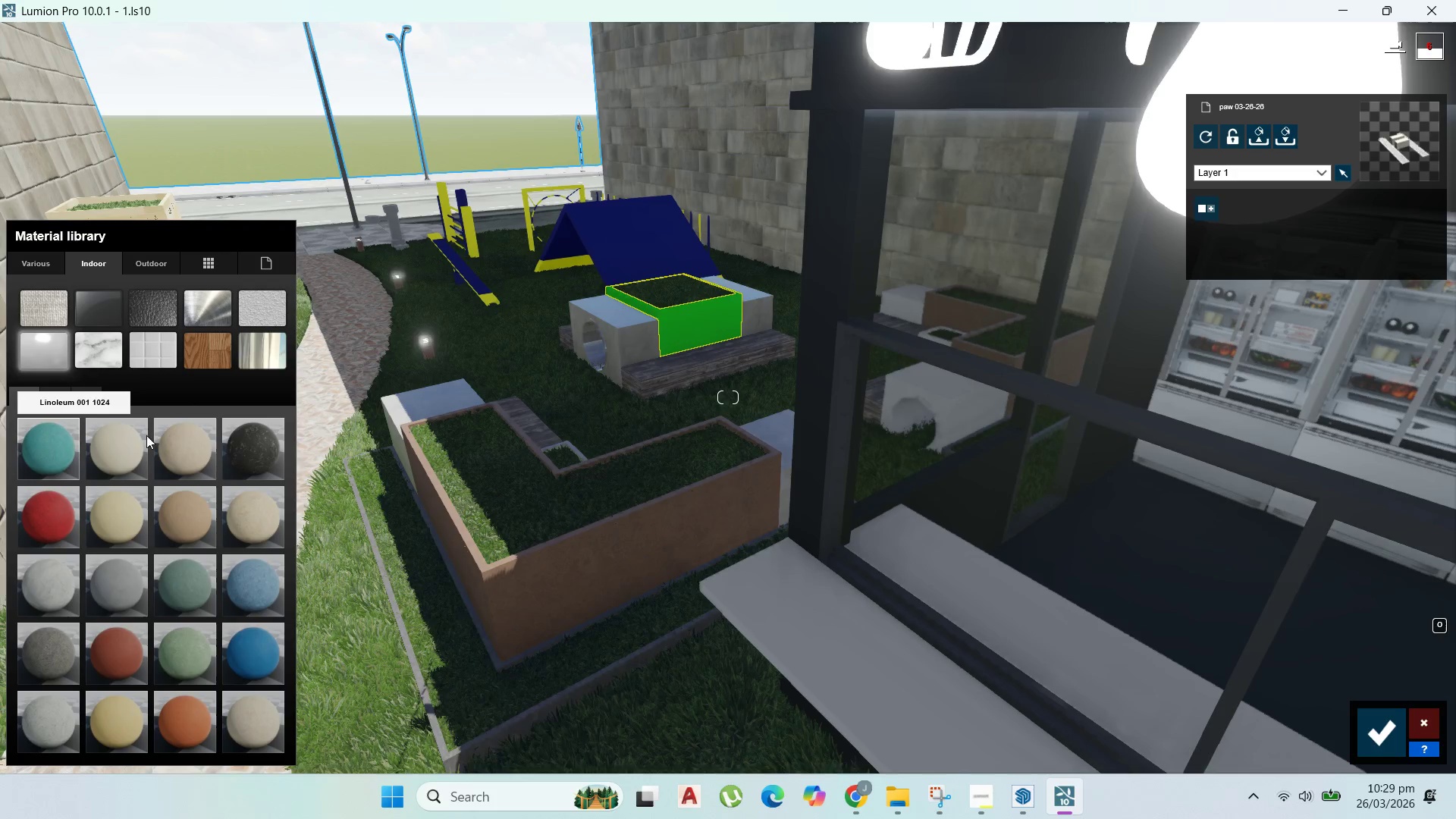 
left_click([183, 440])
 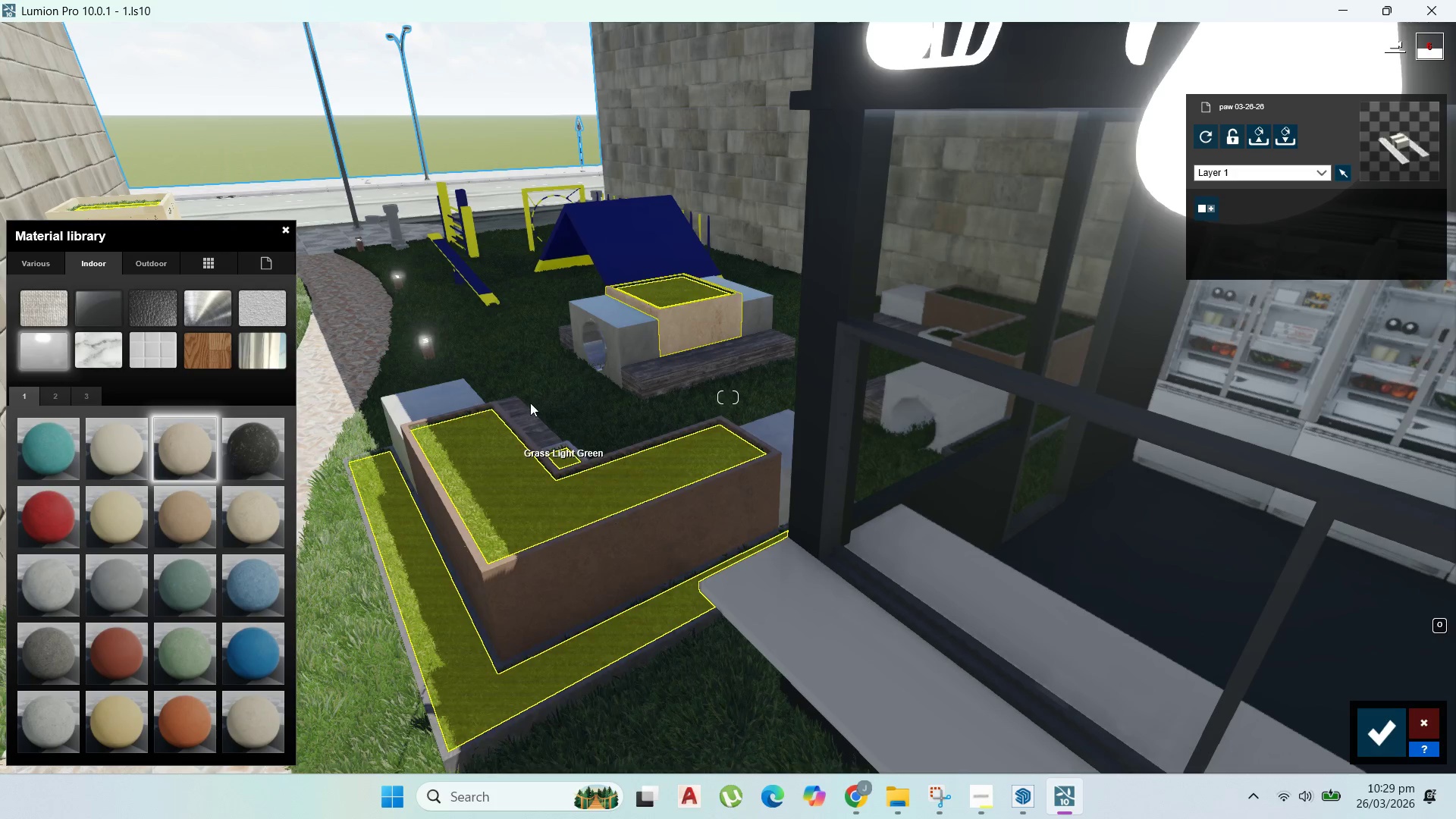 
left_click([115, 458])
 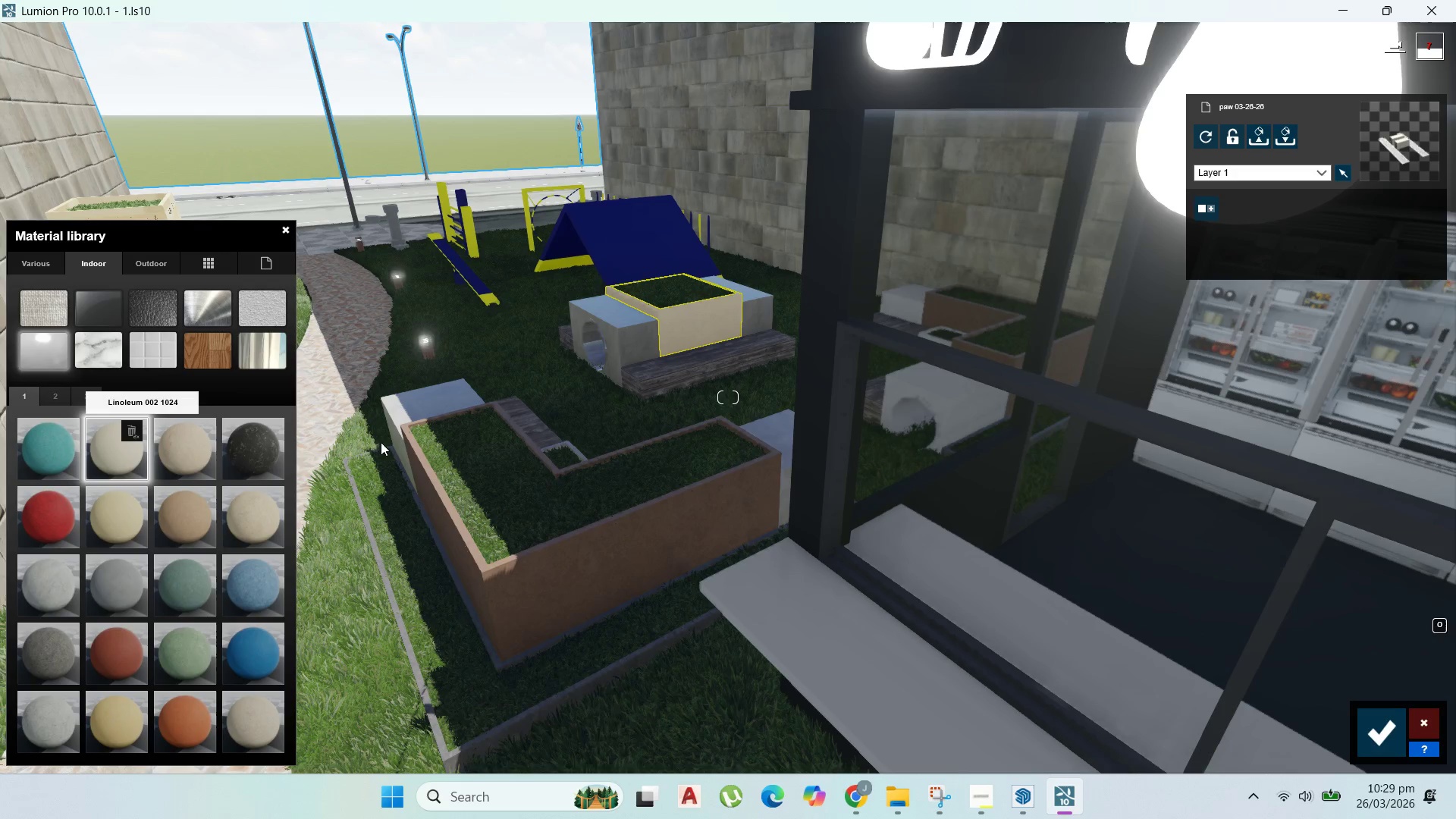 
wait(7.33)
 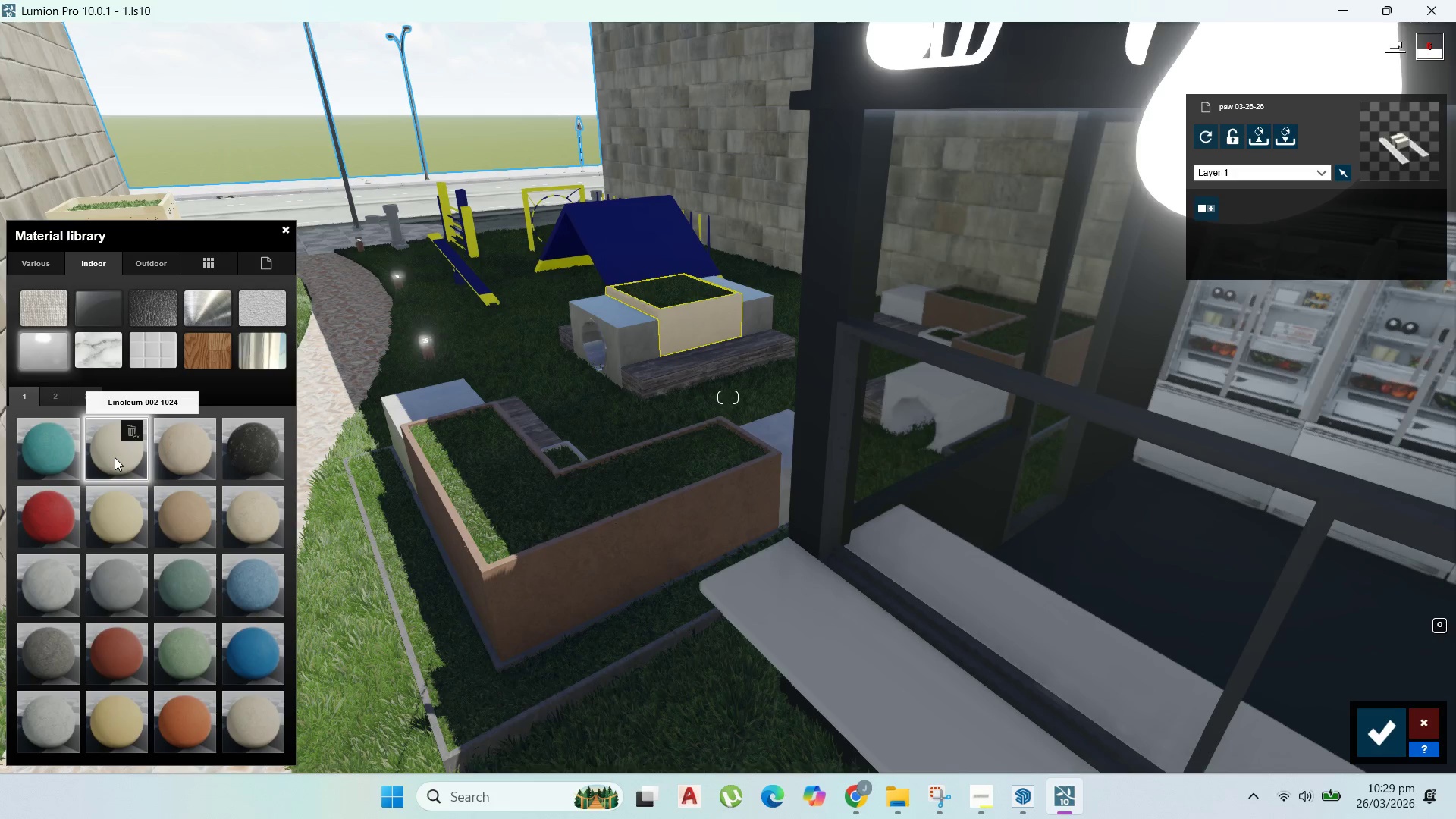 
scroll: coordinate [681, 392], scroll_direction: up, amount: 8.0
 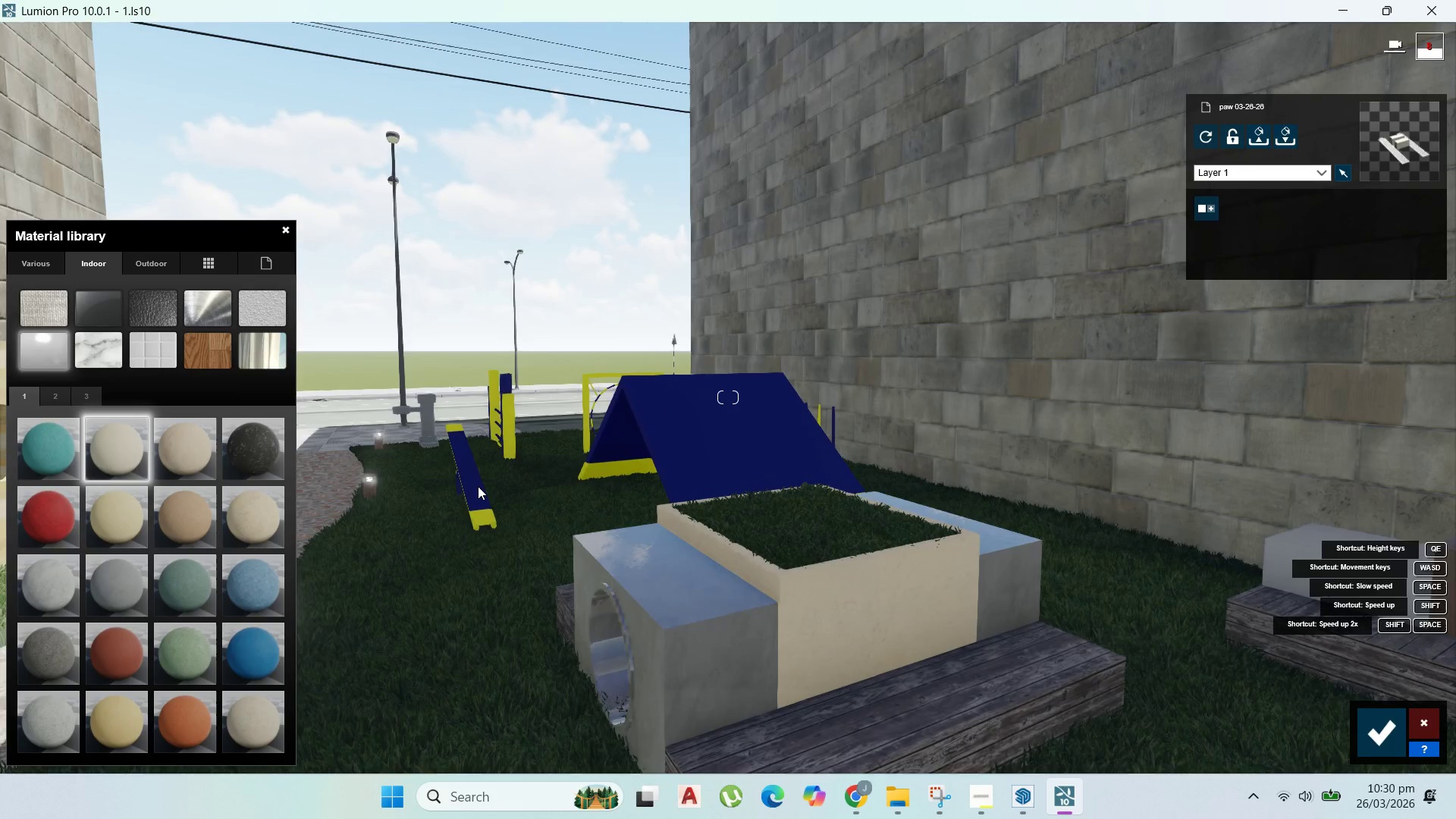 
left_click([477, 487])
 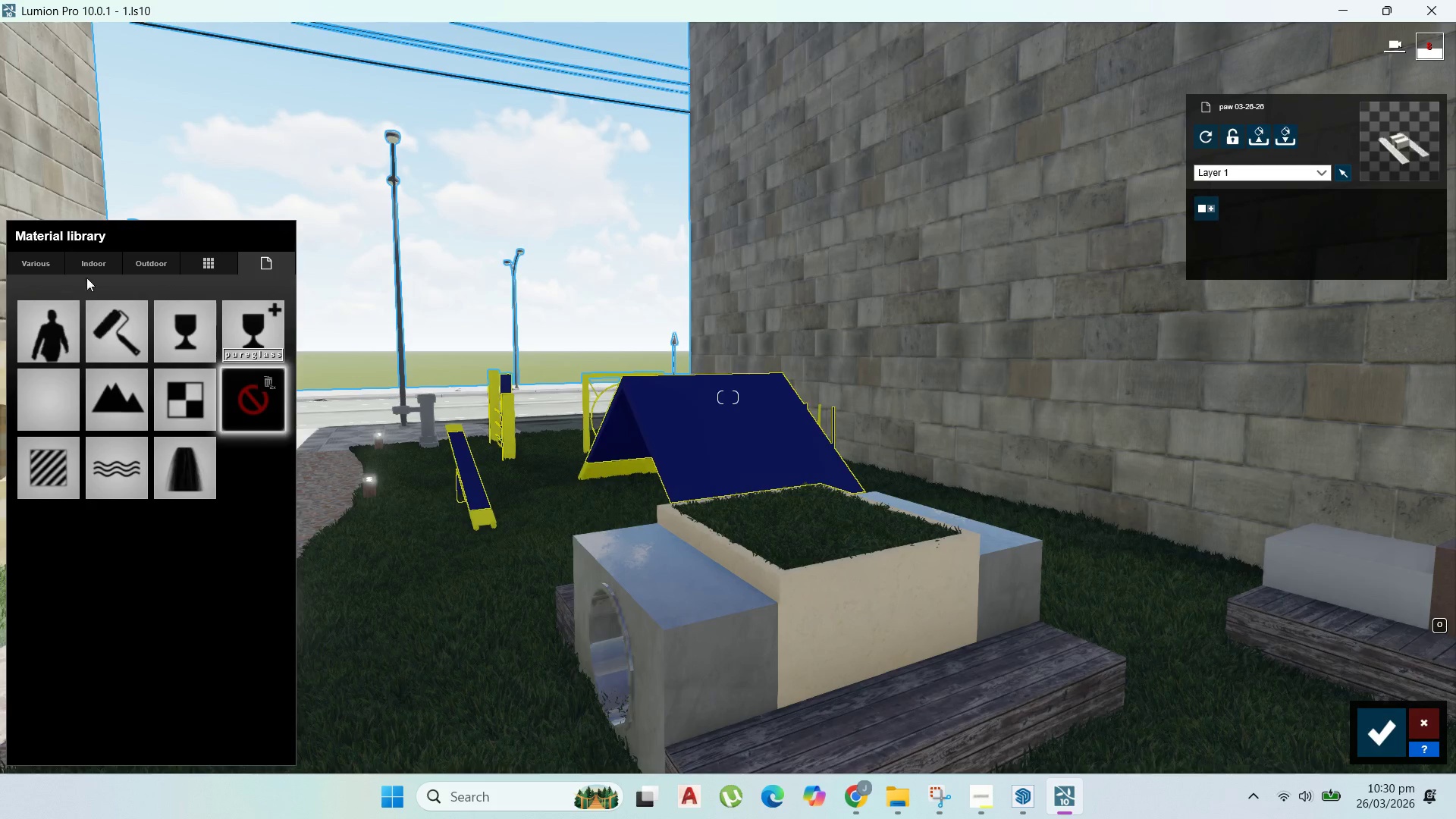 
left_click([100, 265])
 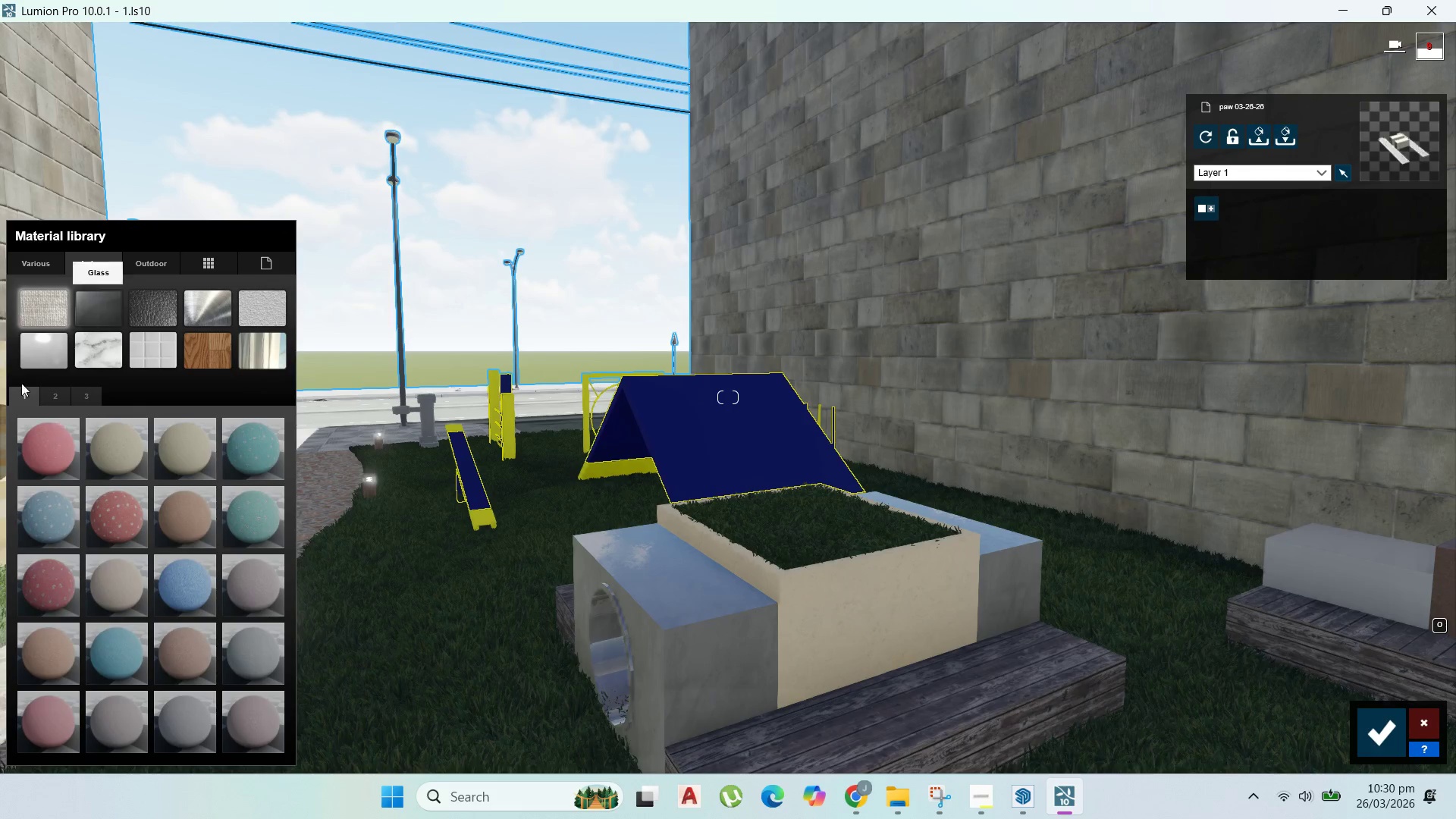 
left_click([29, 360])
 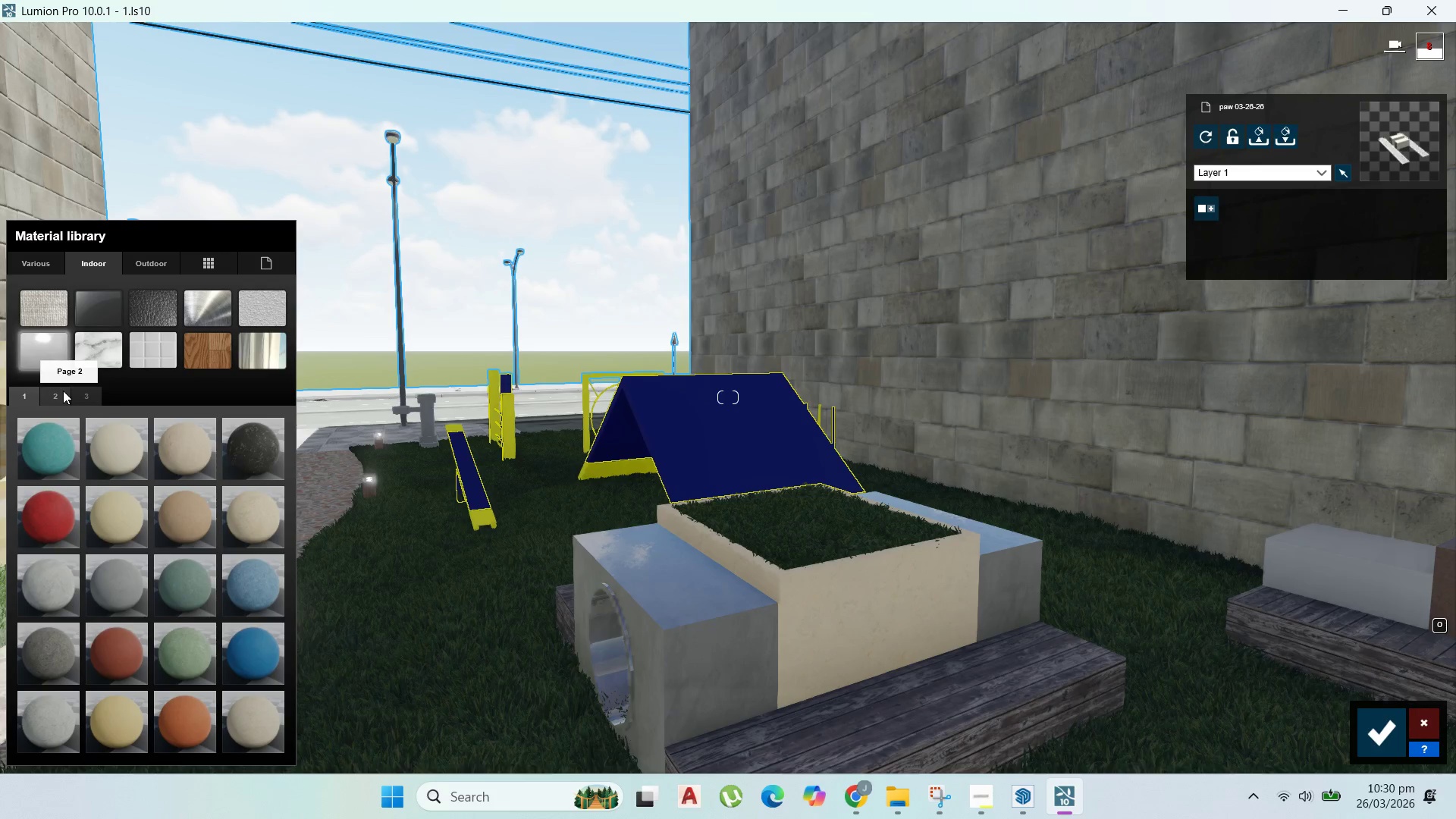 
left_click([250, 435])
 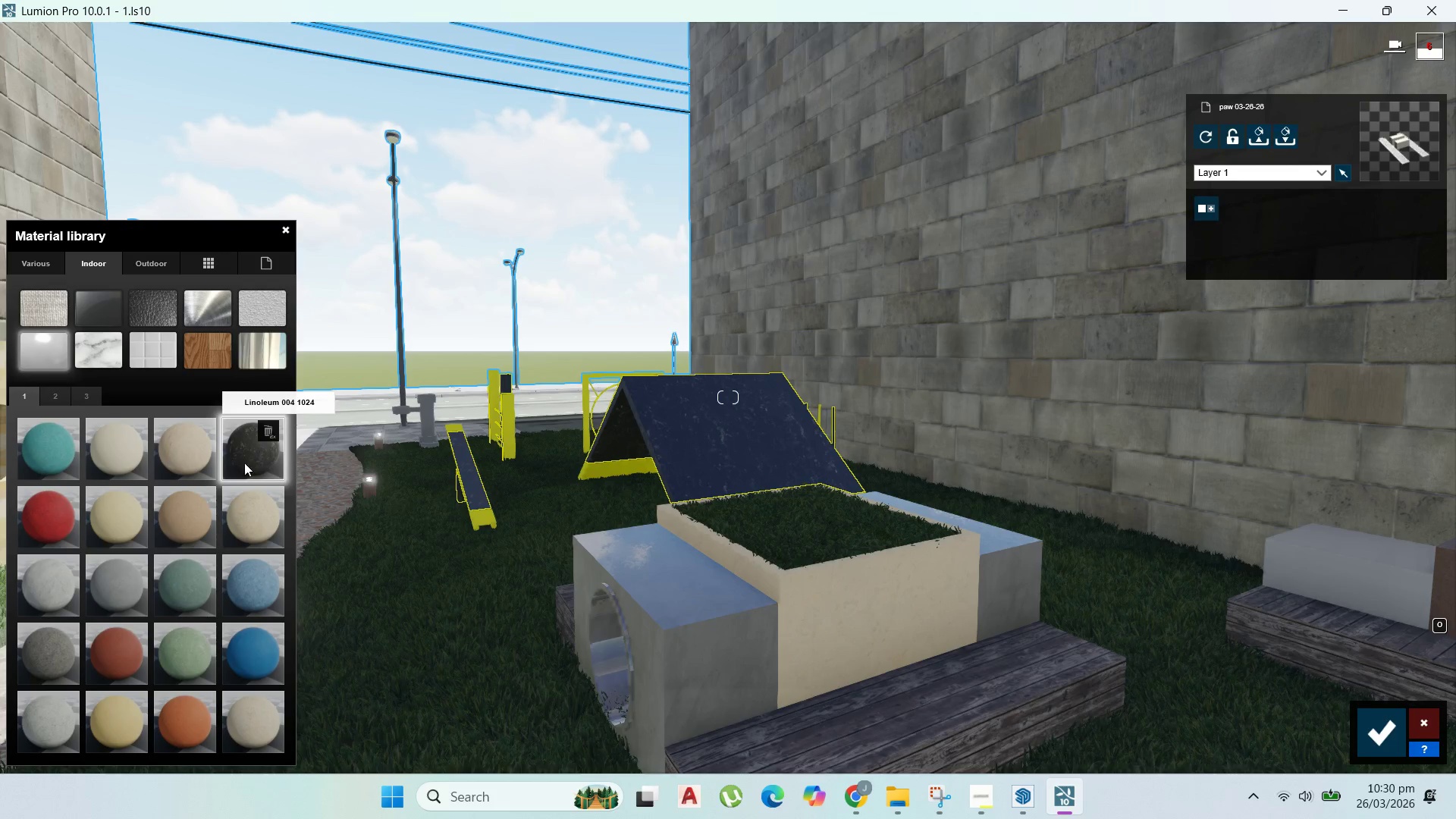 
left_click([196, 510])
 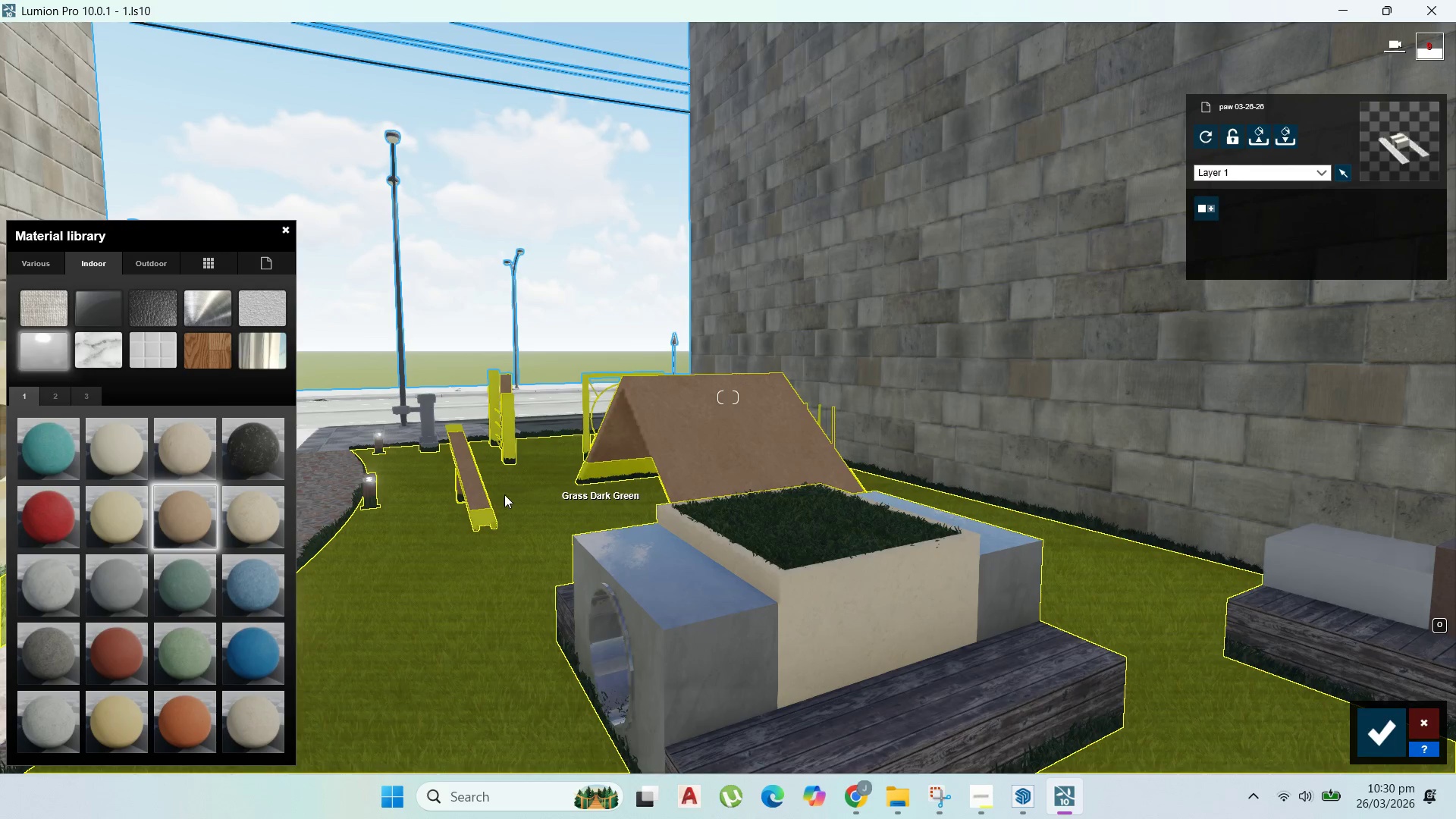 
left_click([480, 519])
 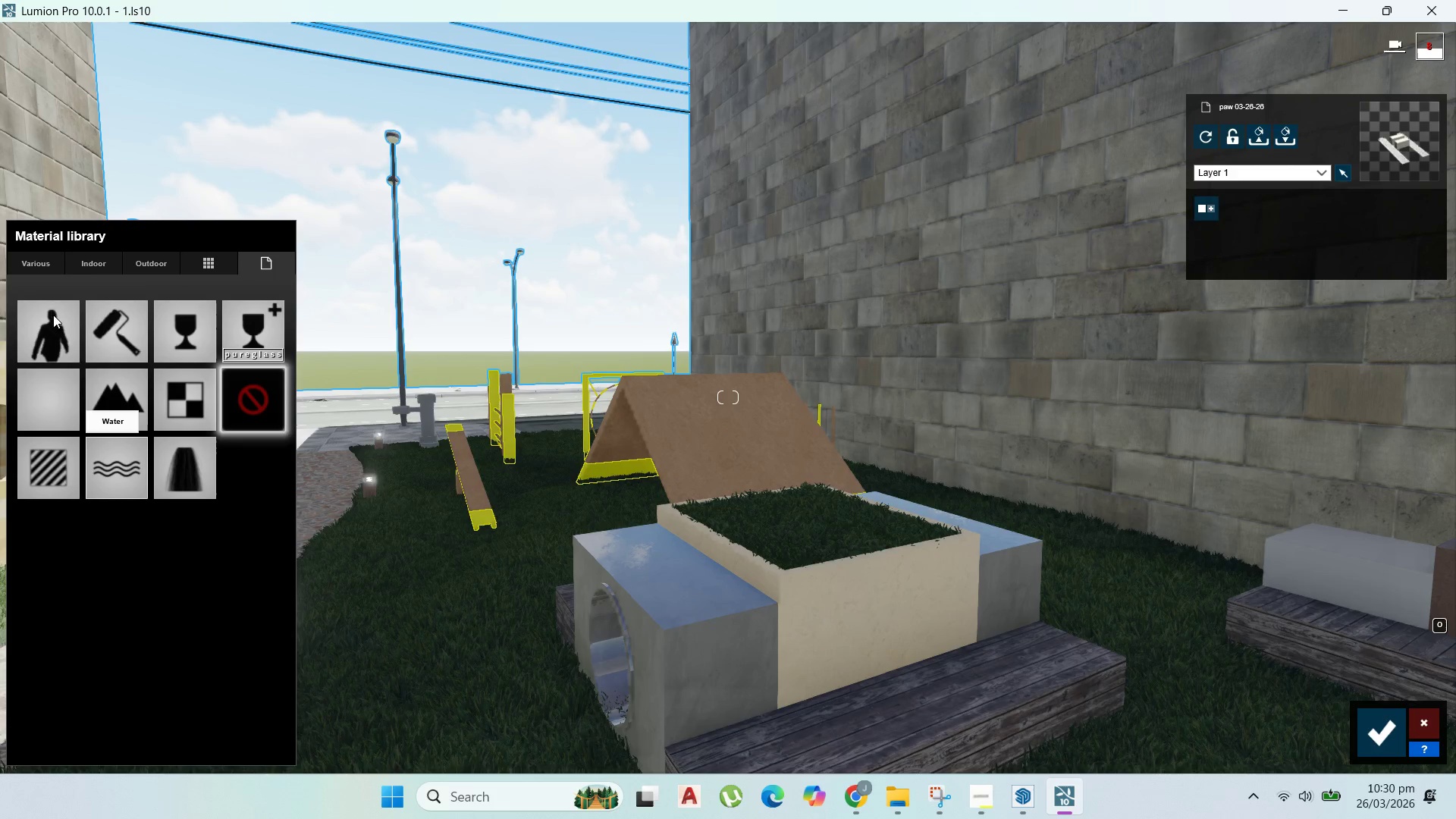 
left_click([98, 267])
 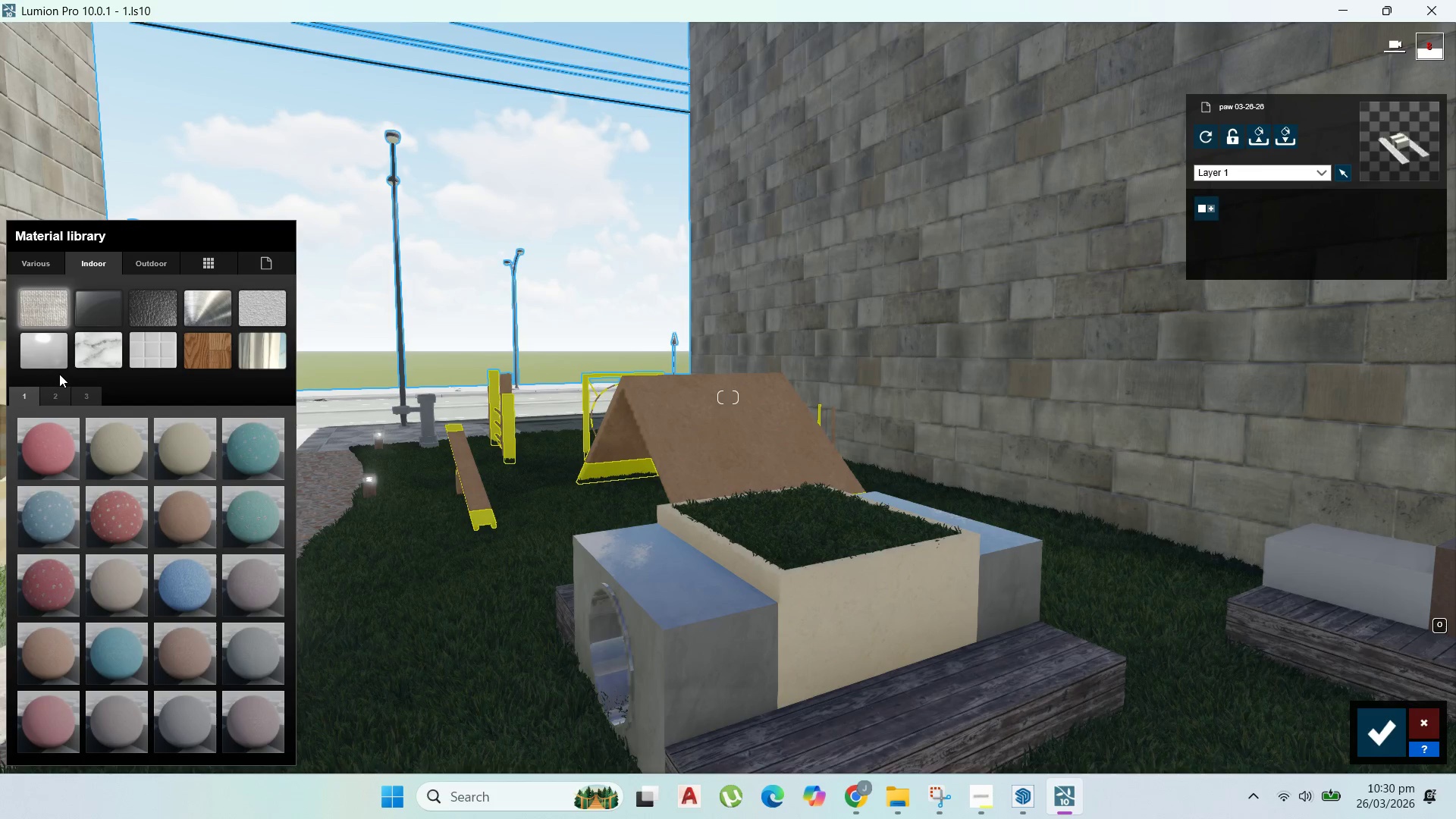 
left_click([52, 366])
 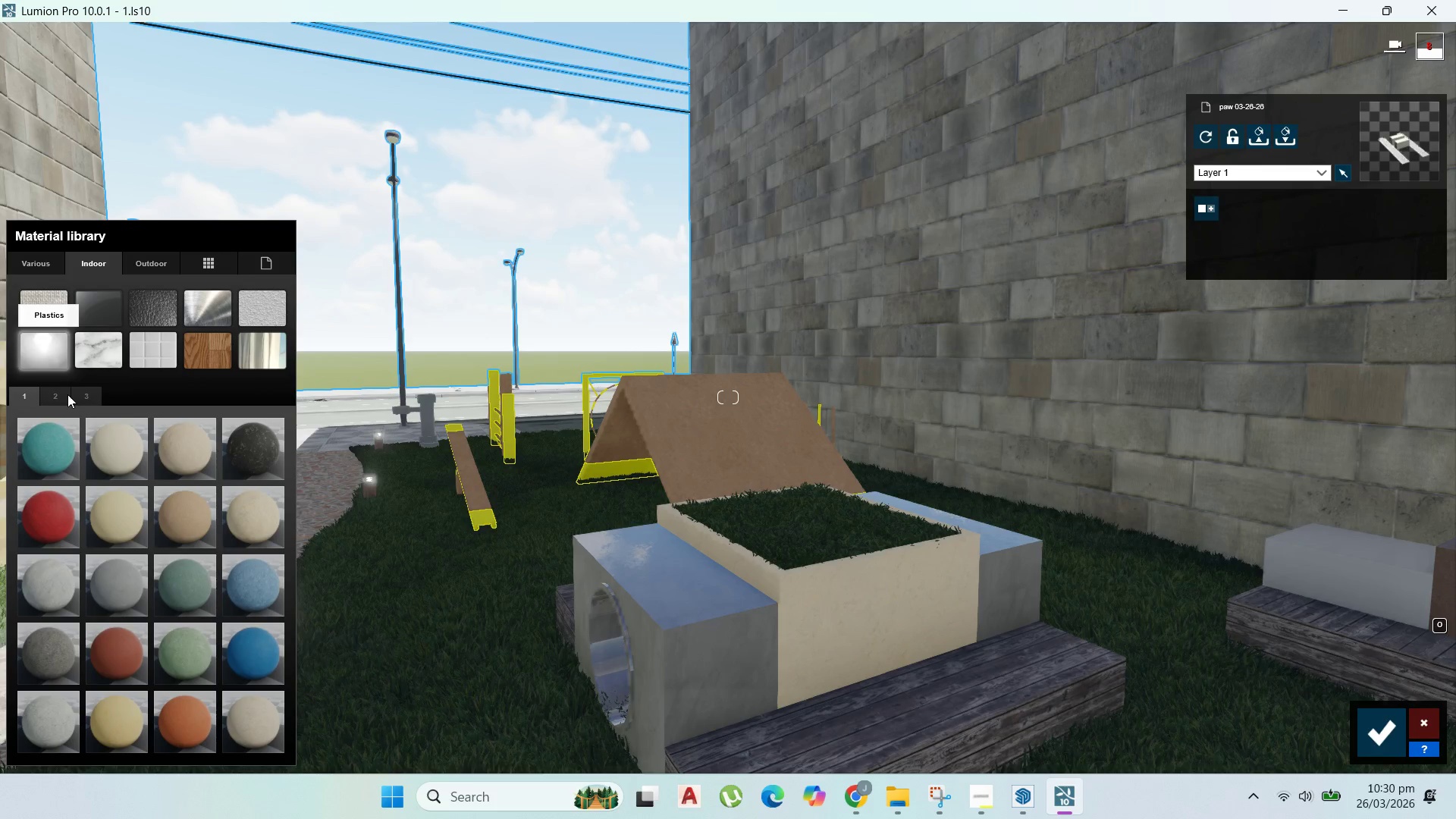 
left_click([68, 394])
 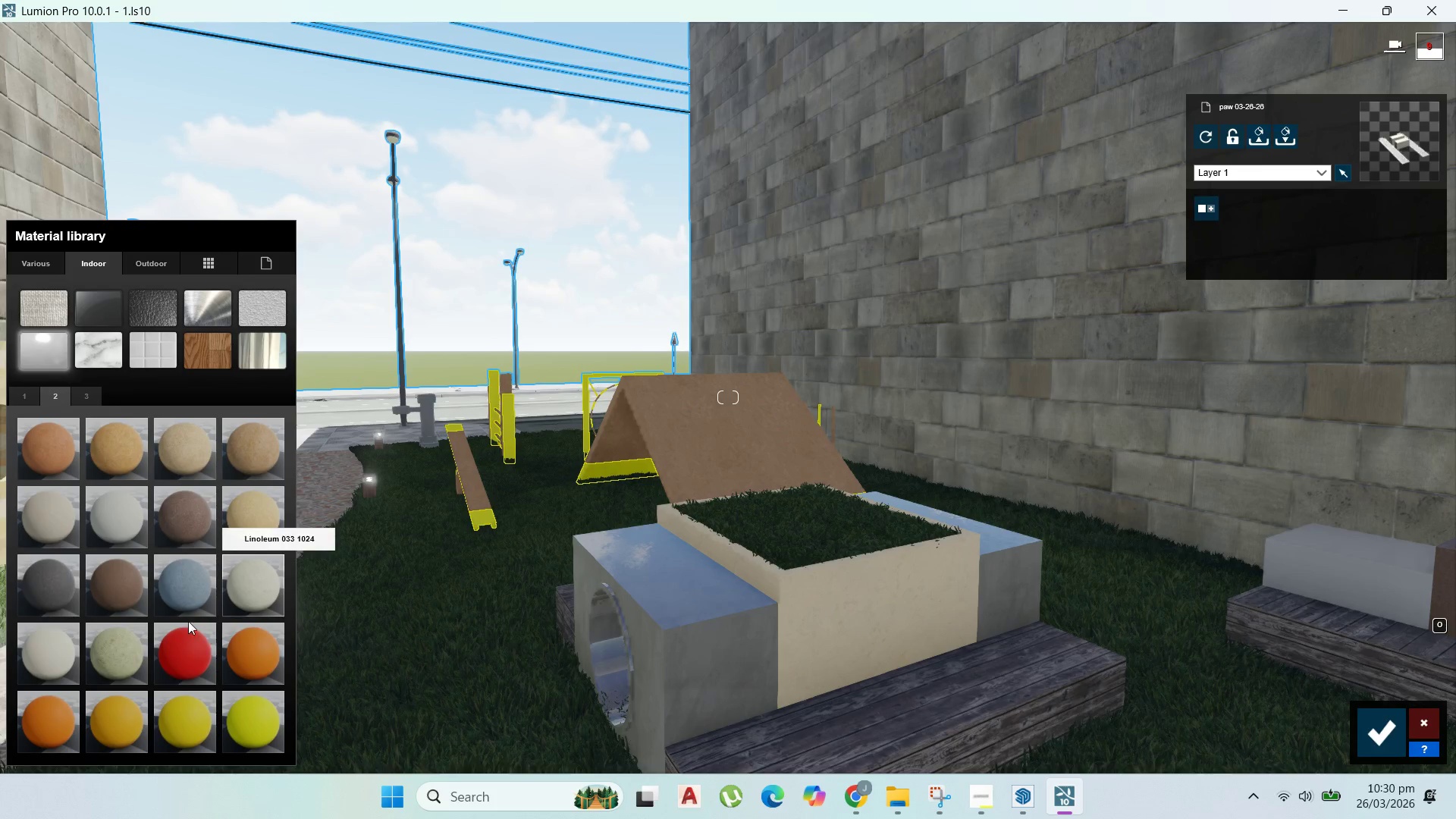 
left_click([76, 394])
 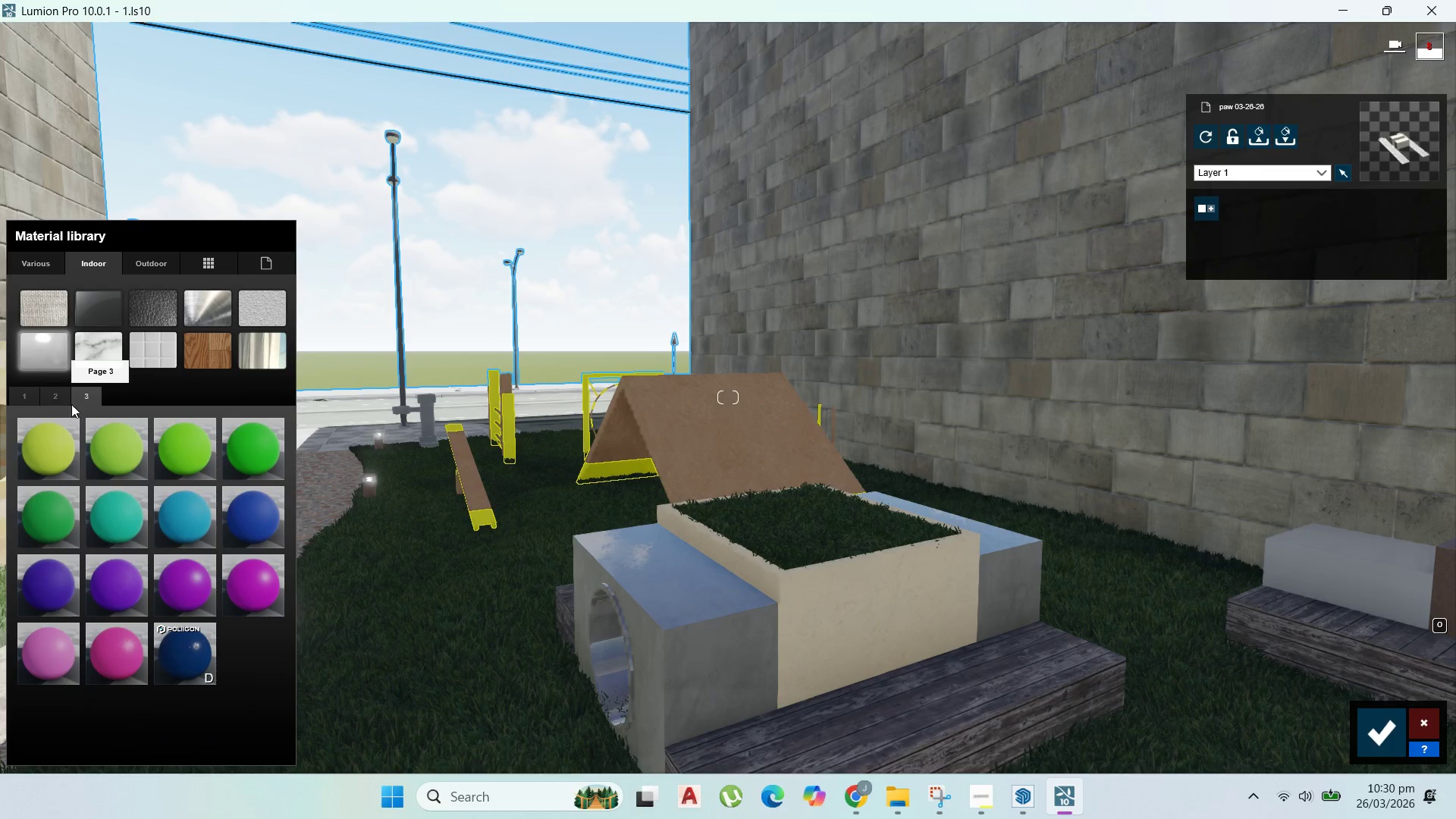 
left_click([51, 394])
 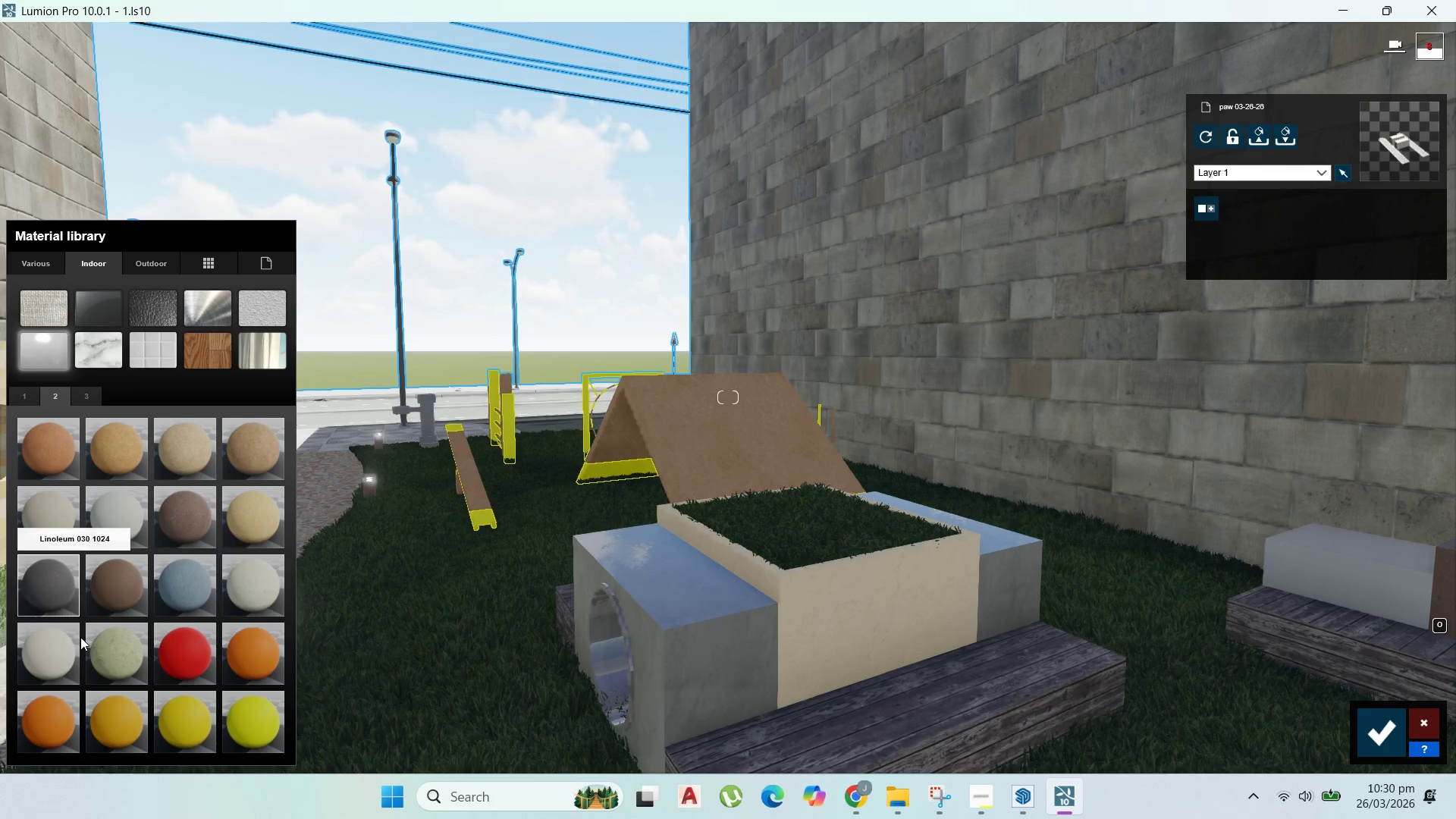 
mouse_move([135, 711])
 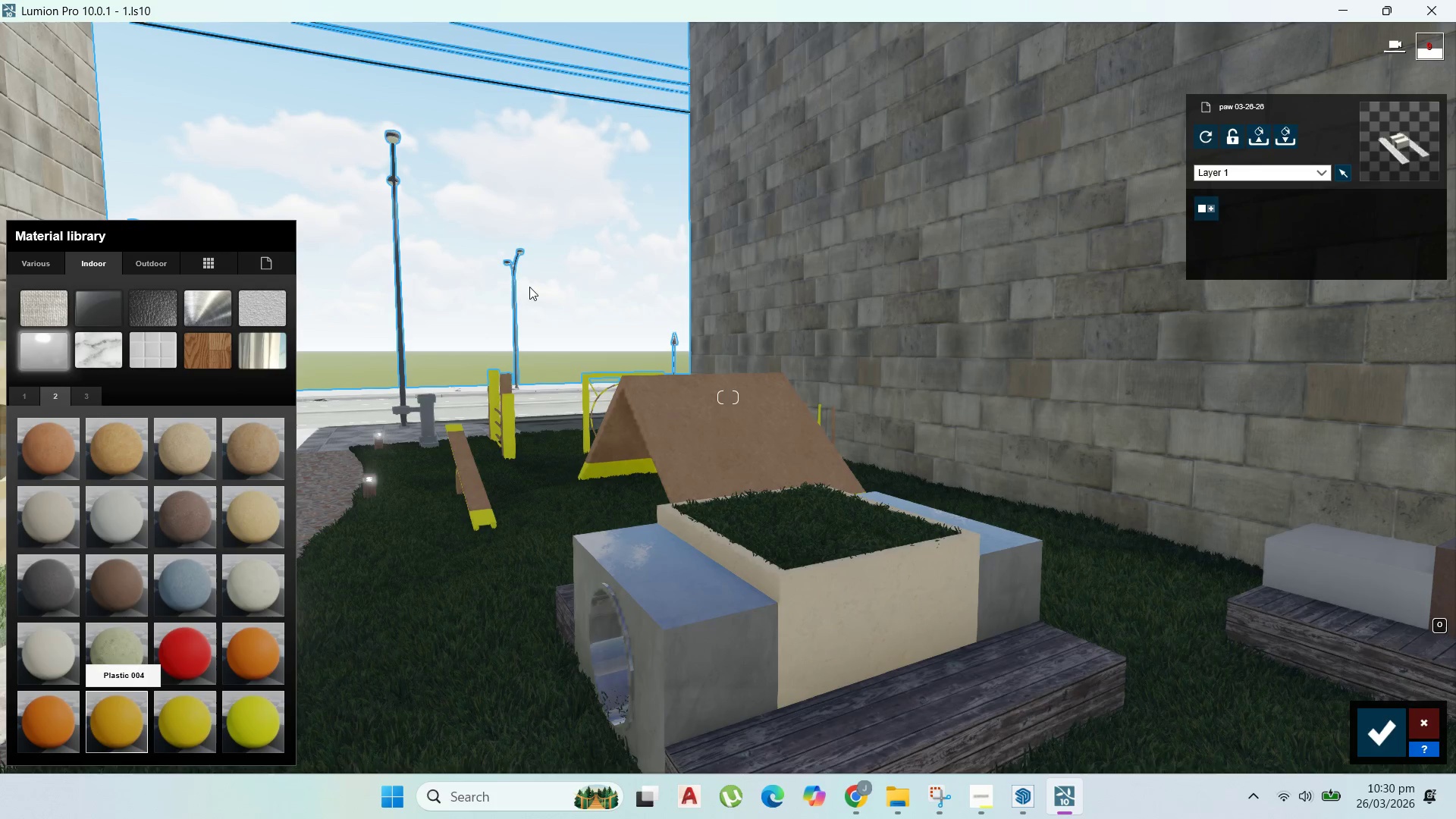 
scroll: coordinate [573, 421], scroll_direction: down, amount: 9.0
 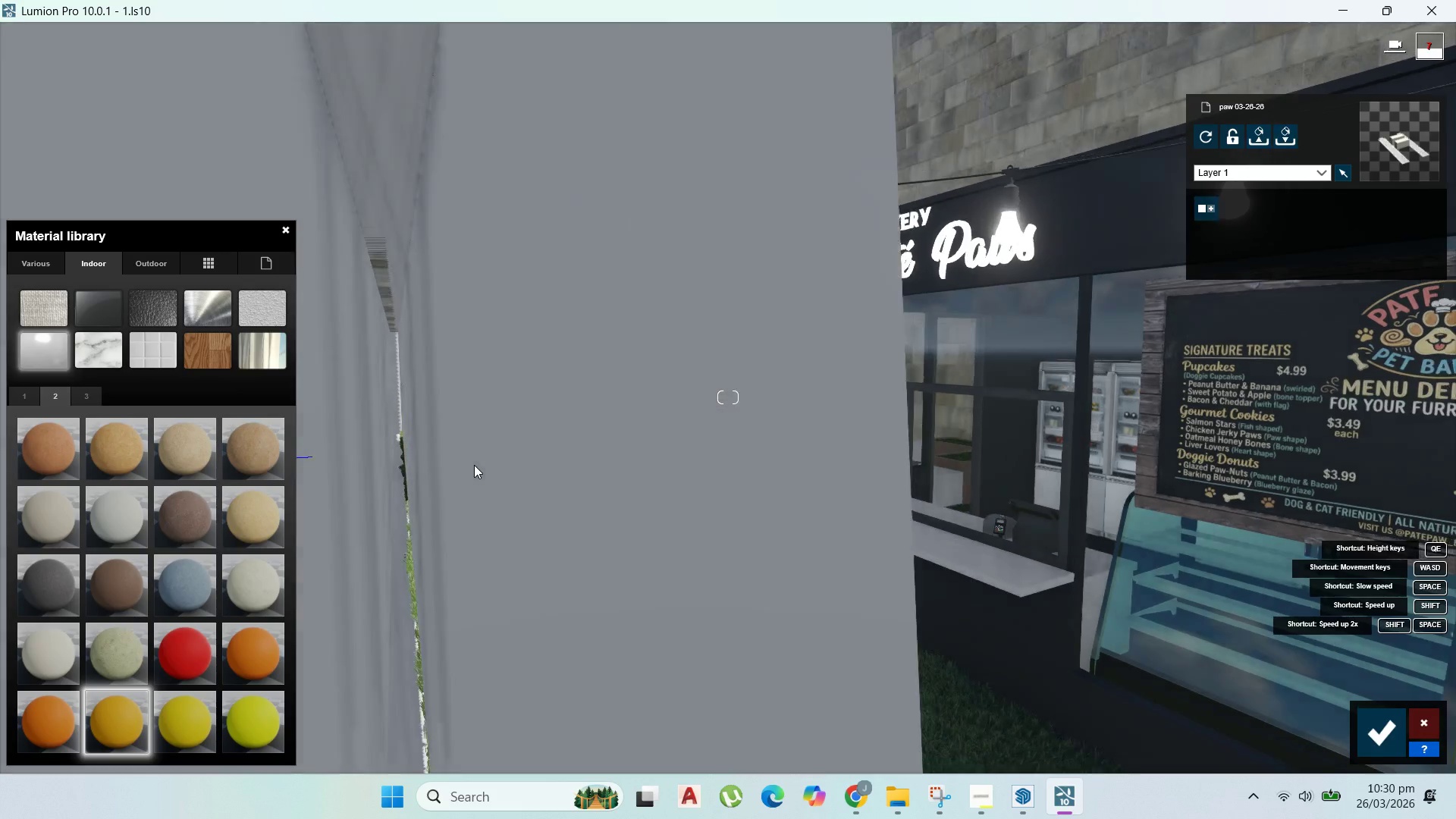 
scroll: coordinate [560, 464], scroll_direction: up, amount: 5.0
 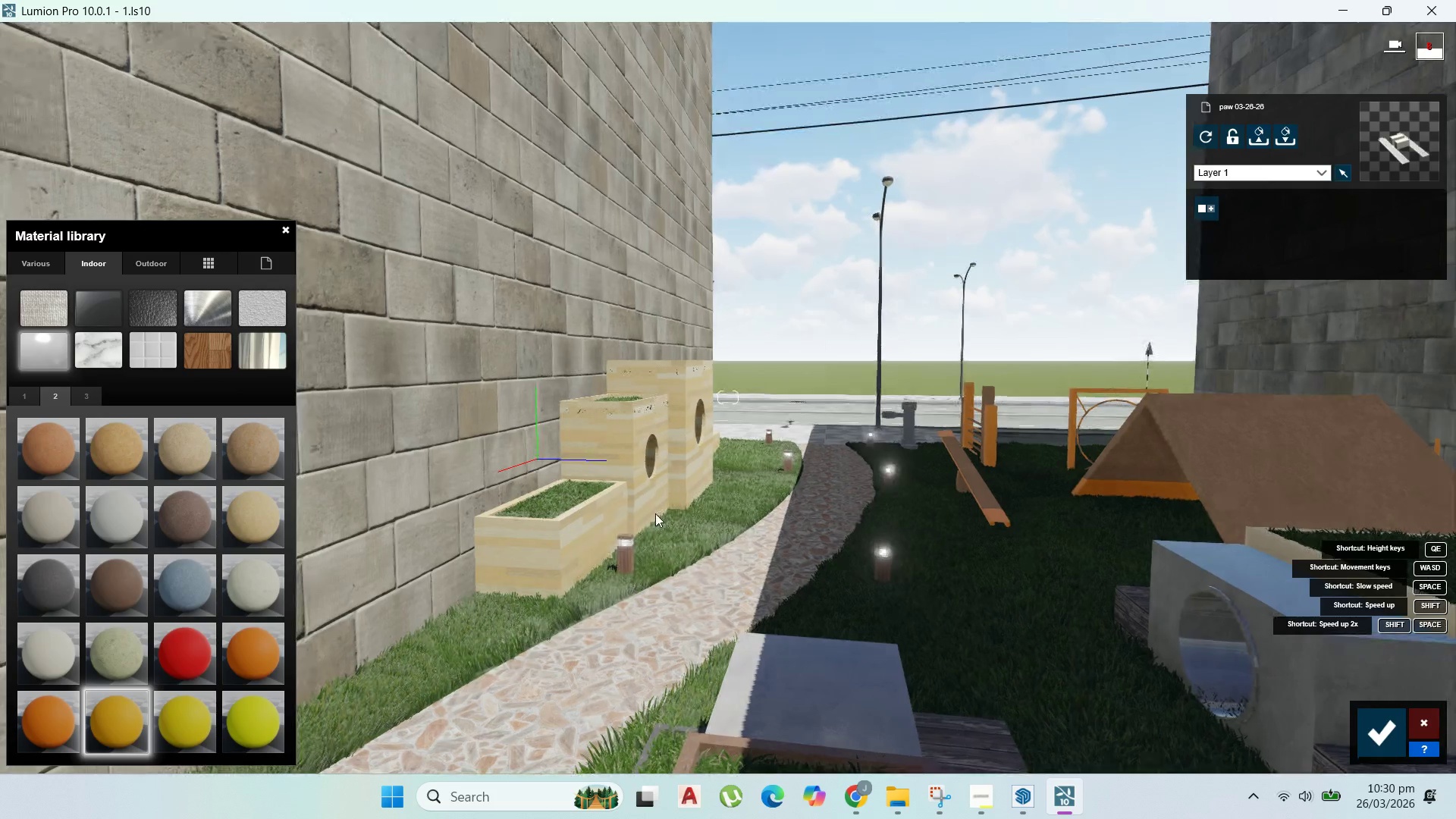 
left_click([651, 508])
 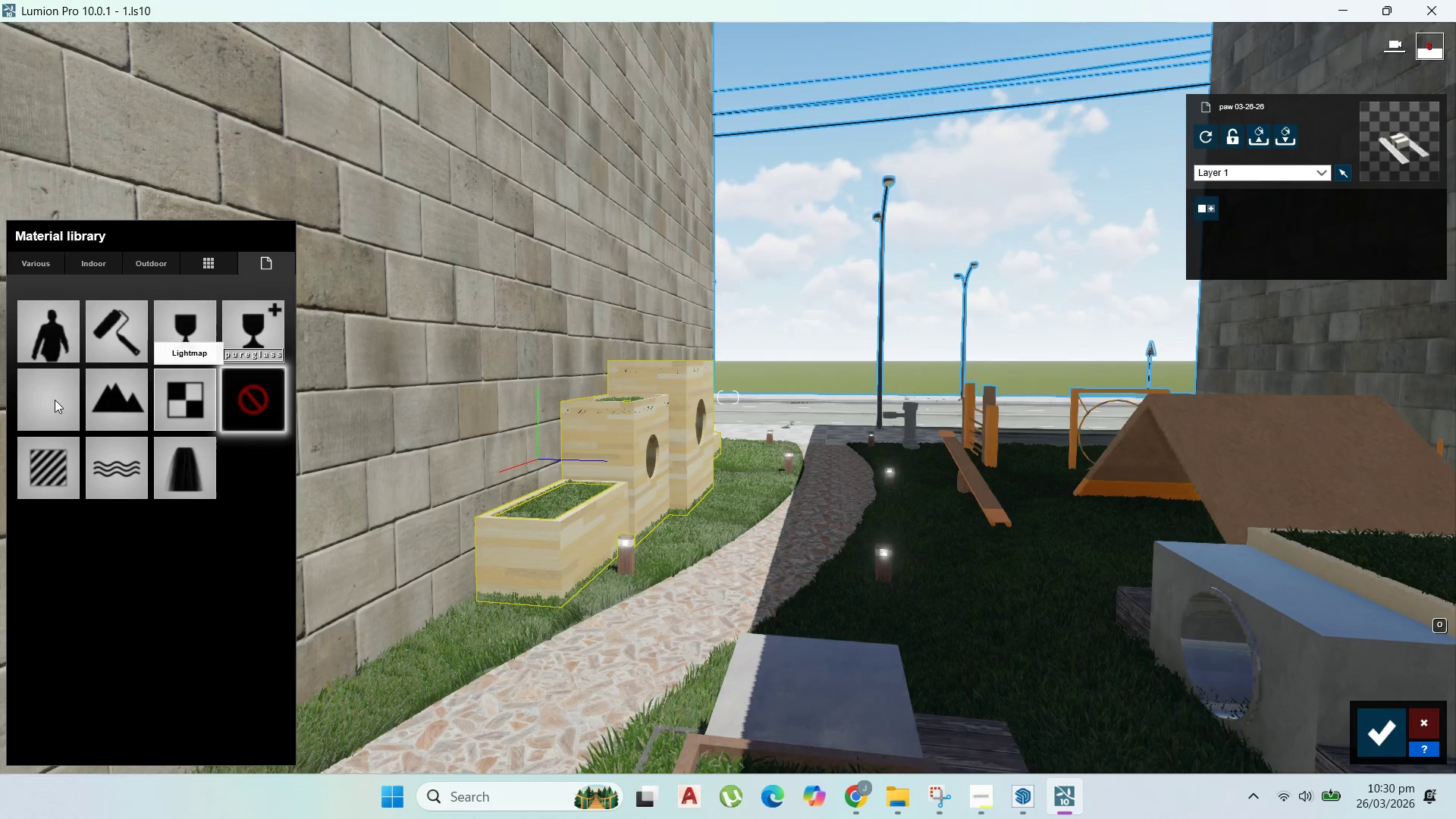 
mouse_move([104, 274])
 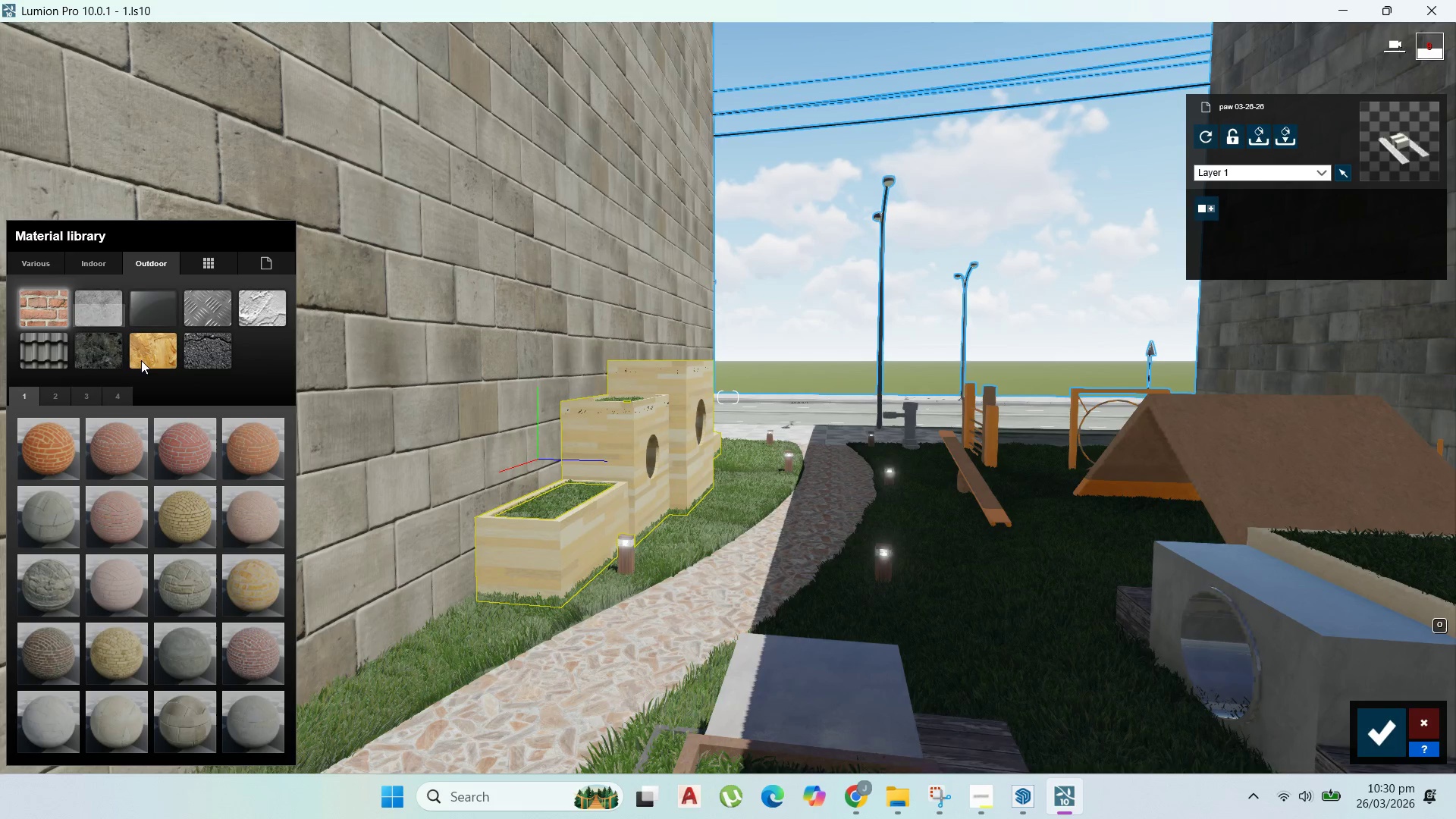 
left_click([146, 359])
 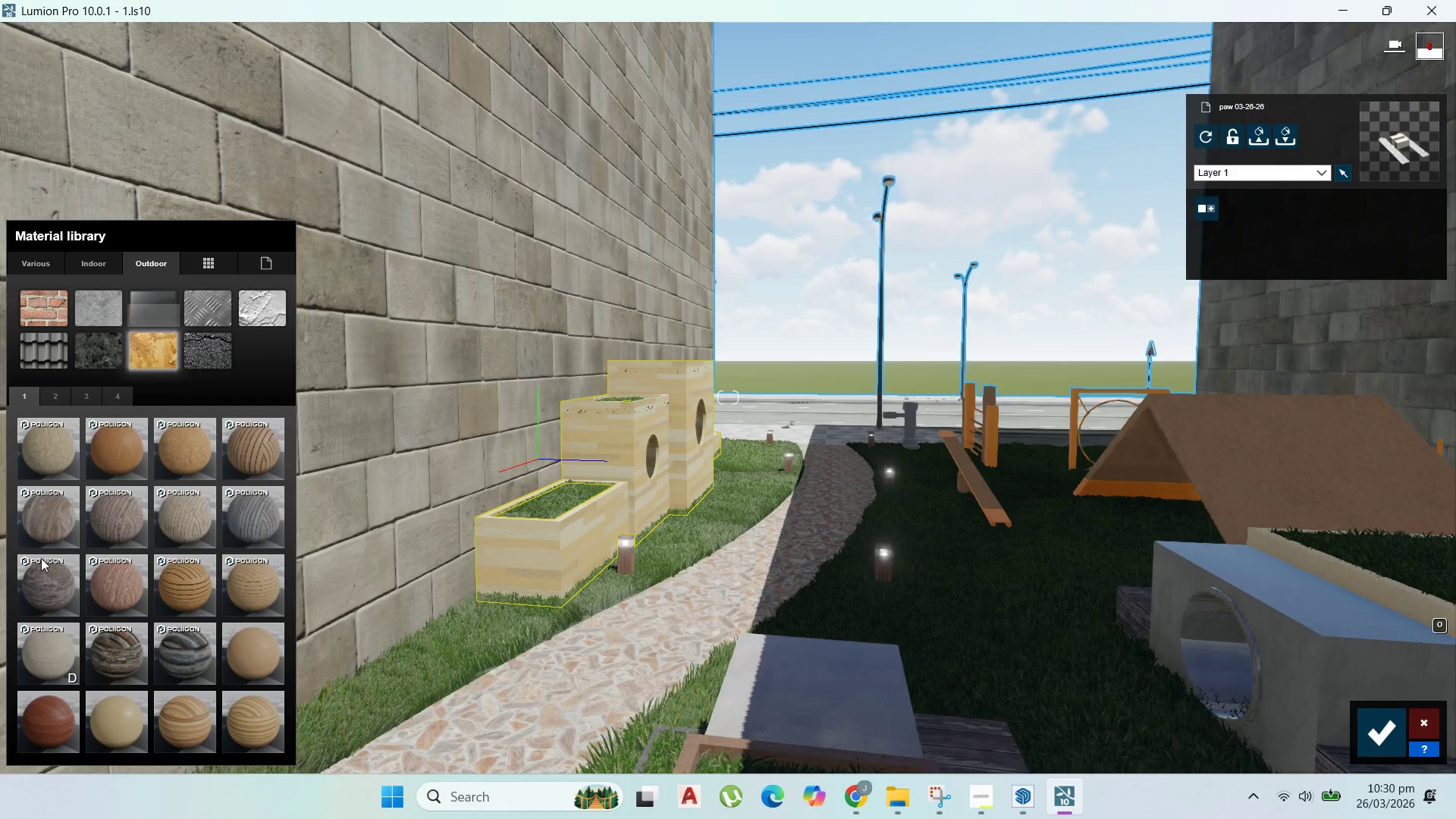 
left_click([34, 592])
 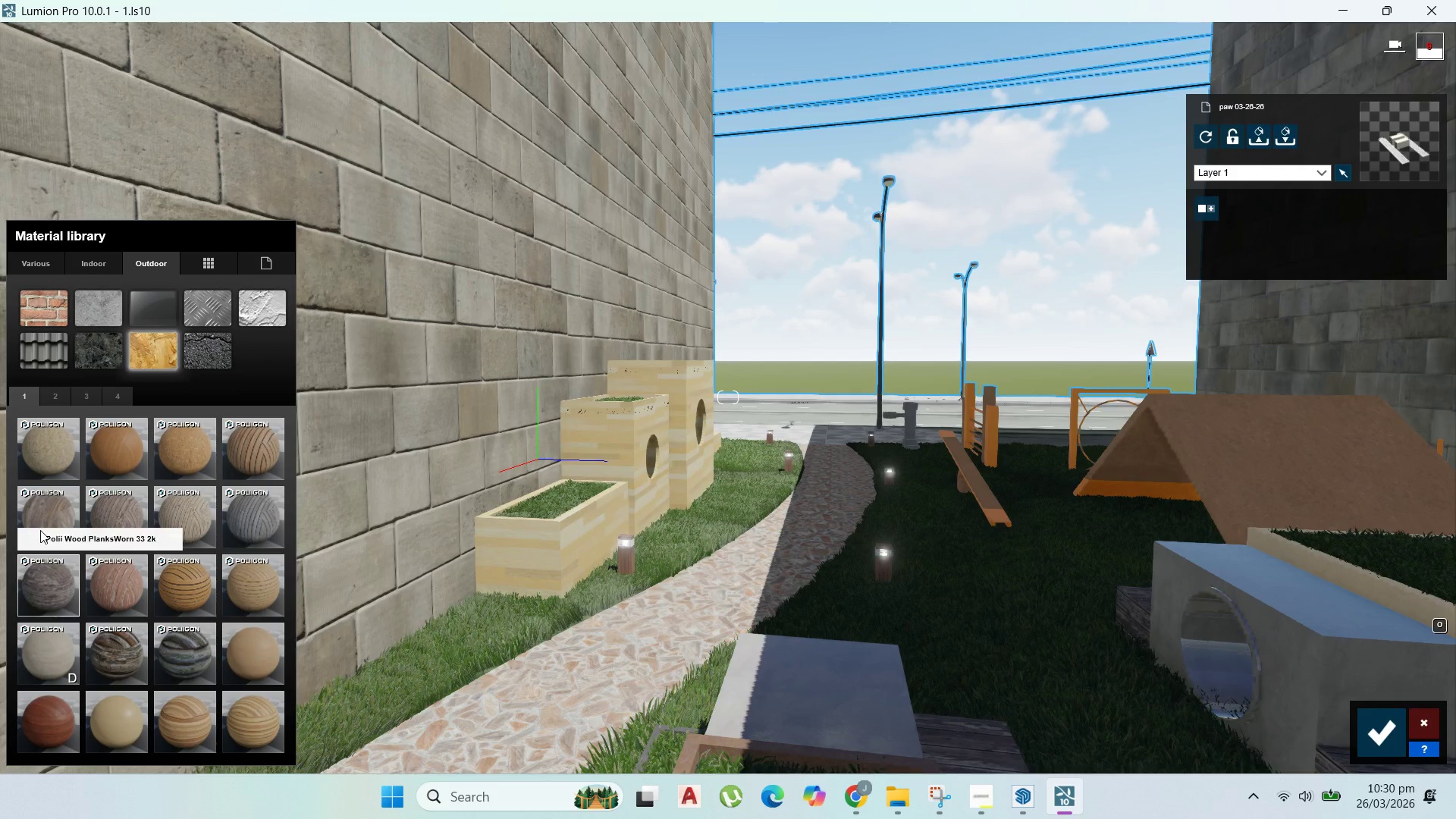 
left_click([40, 530])
 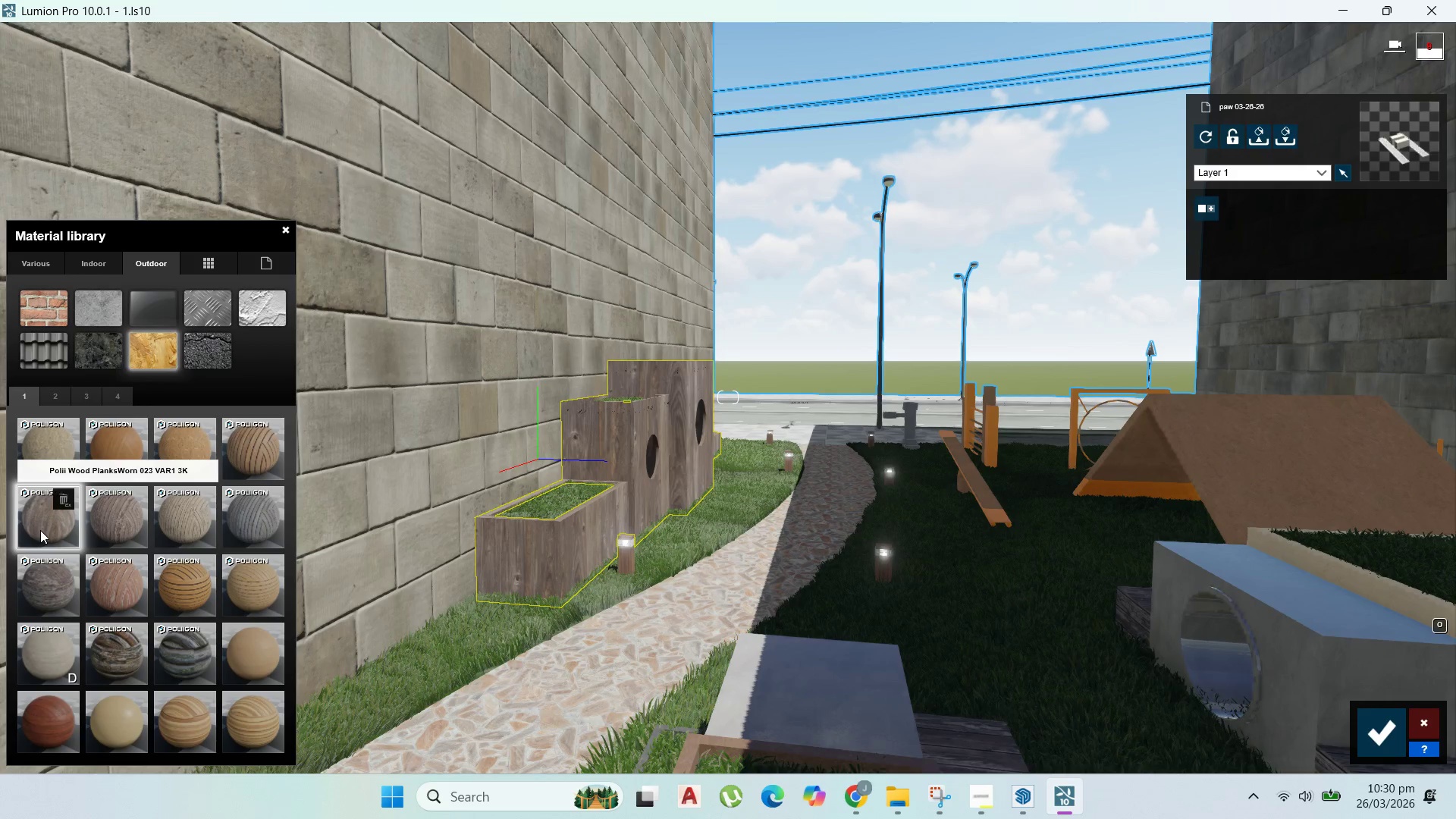 
scroll: coordinate [859, 537], scroll_direction: down, amount: 2.0
 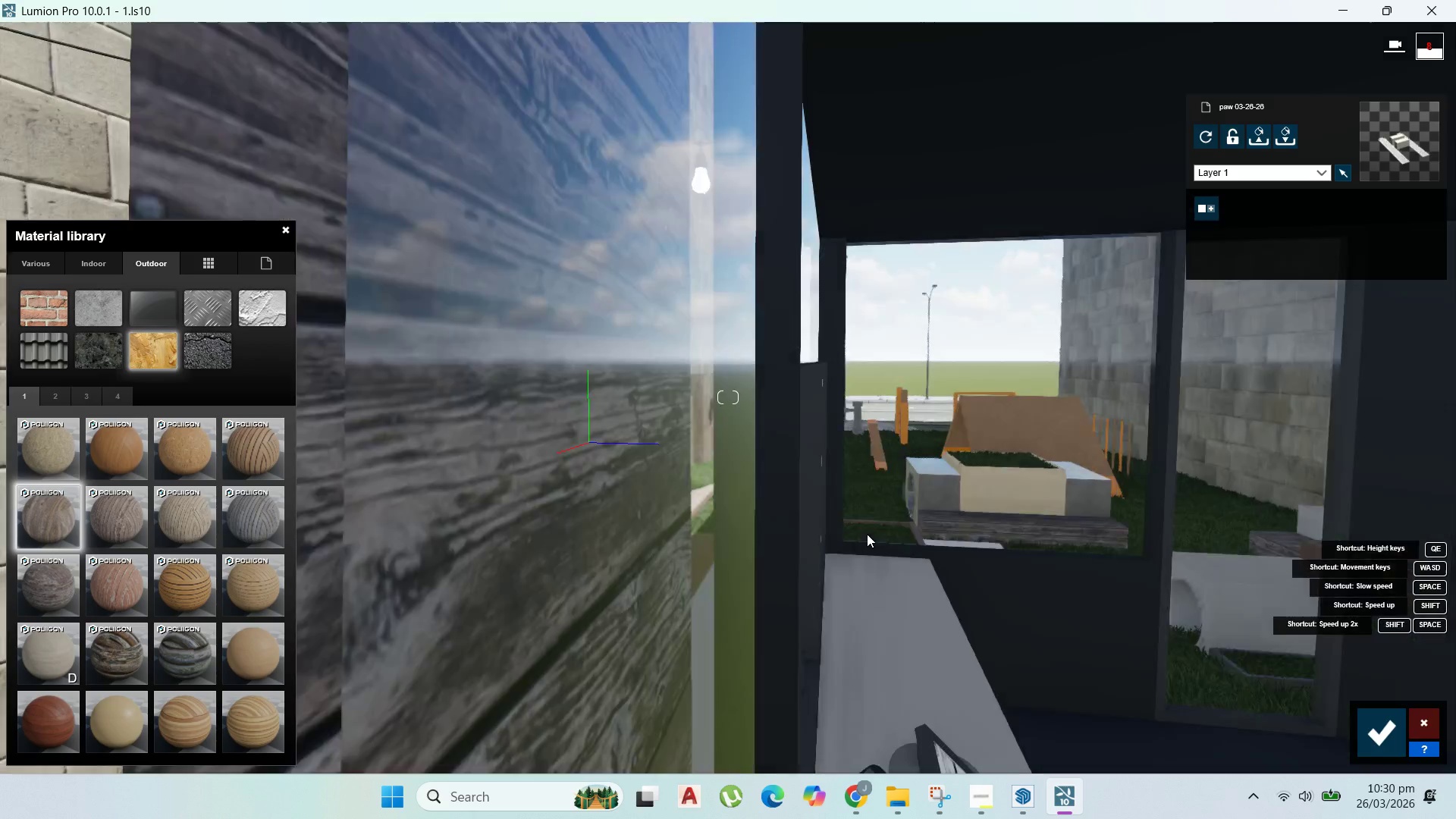 
scroll: coordinate [708, 489], scroll_direction: up, amount: 4.0
 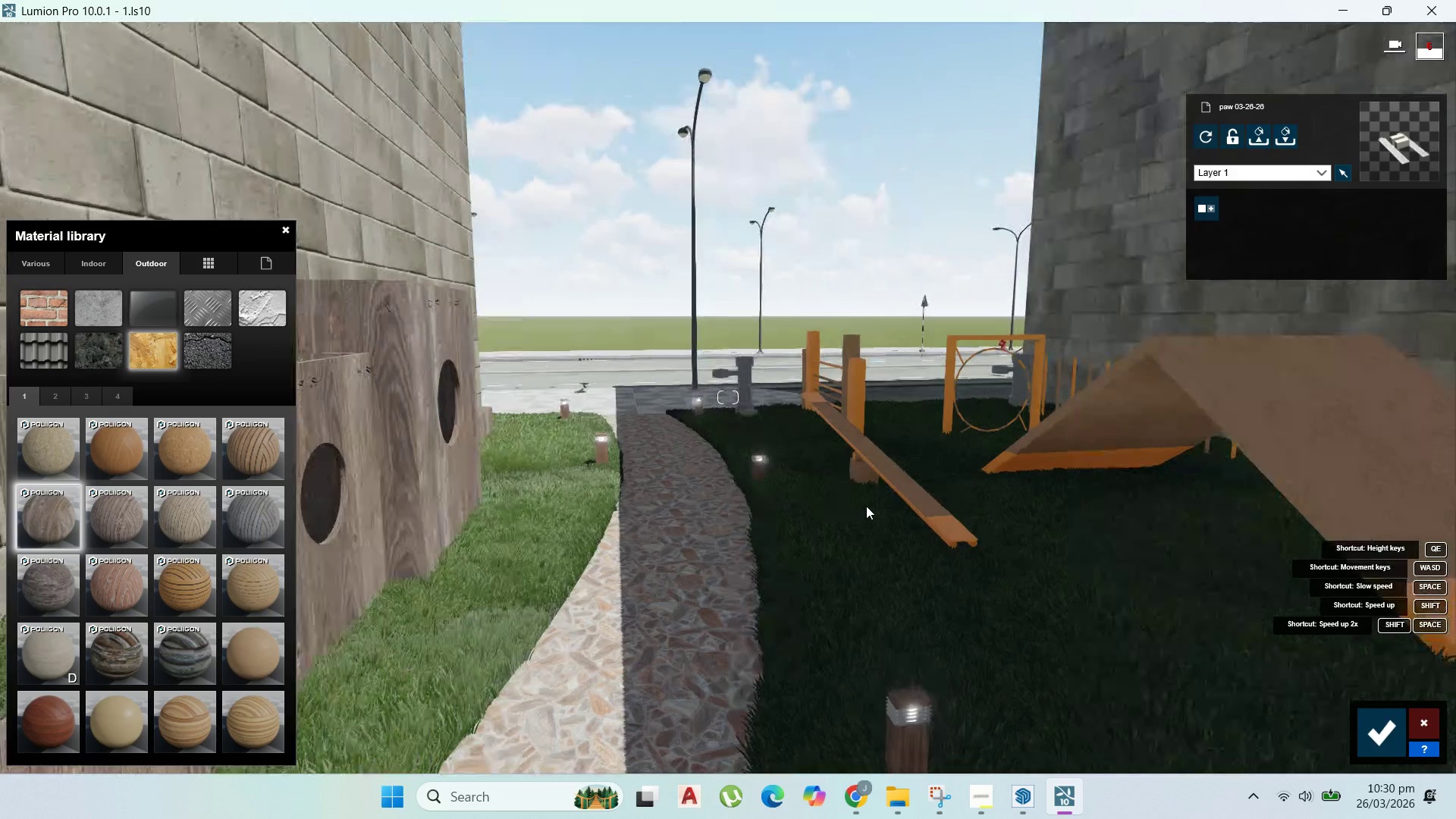 
scroll: coordinate [831, 472], scroll_direction: down, amount: 4.0
 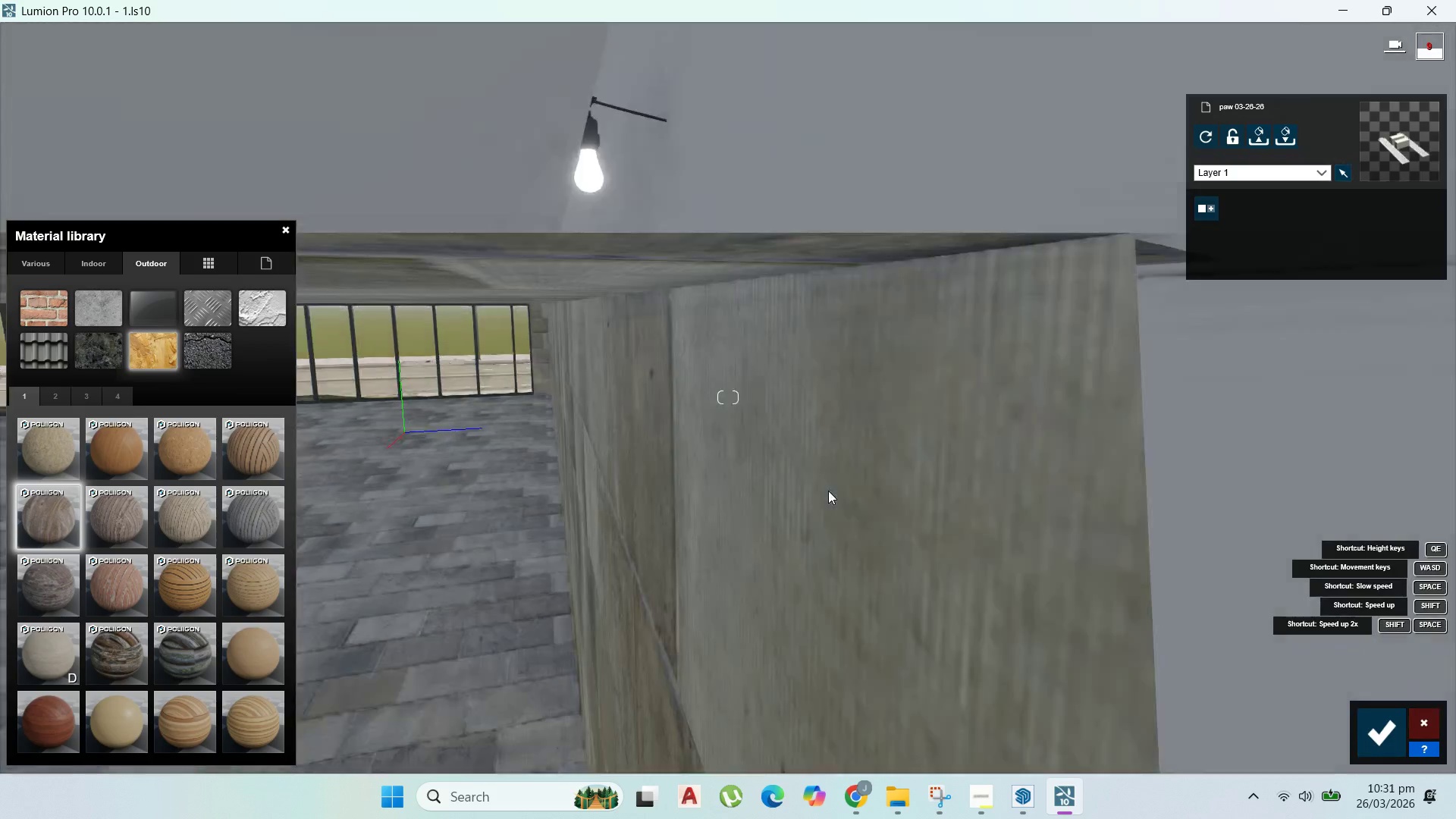 
scroll: coordinate [1135, 397], scroll_direction: up, amount: 7.0
 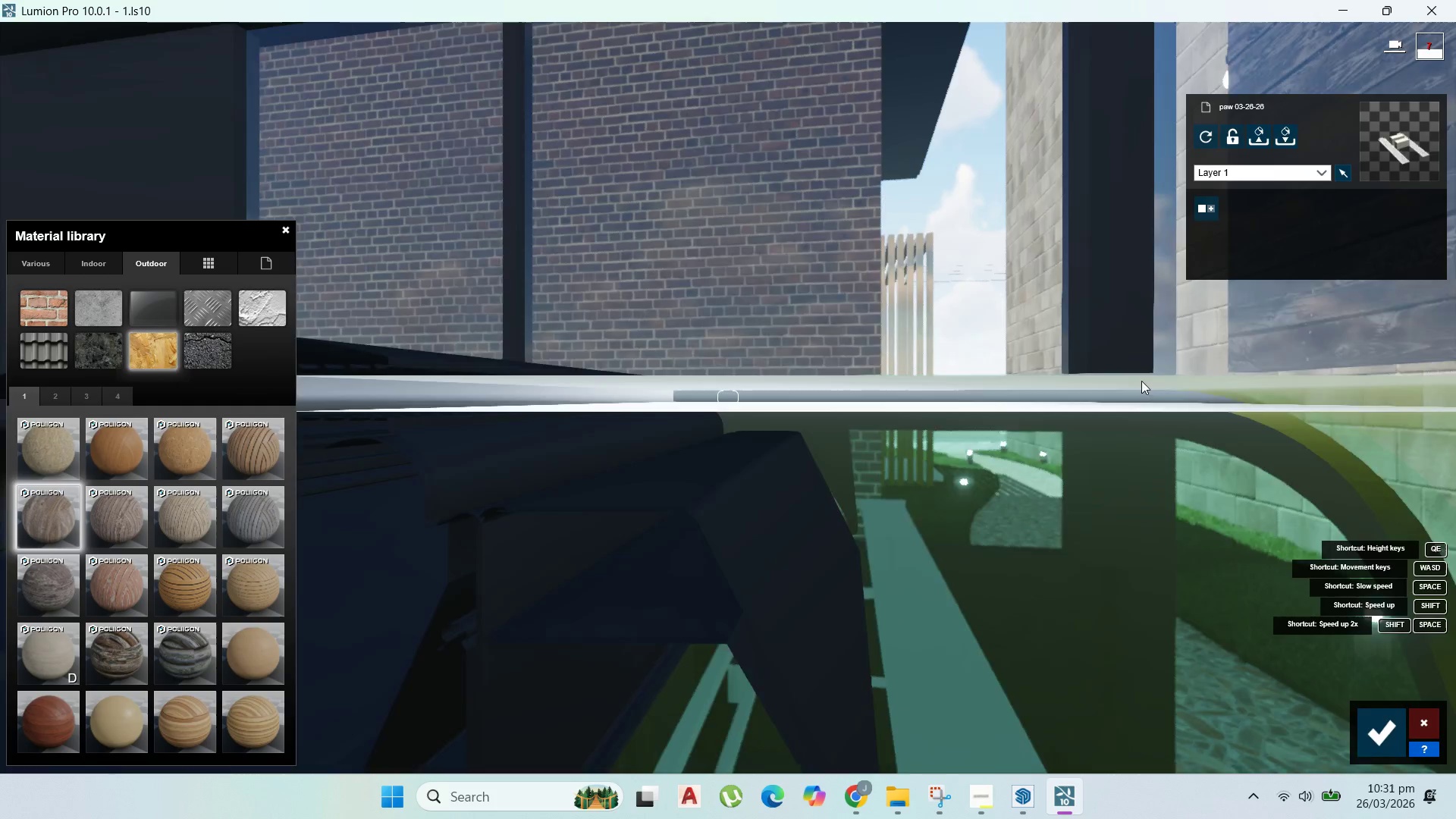 
scroll: coordinate [1173, 386], scroll_direction: down, amount: 1.0
 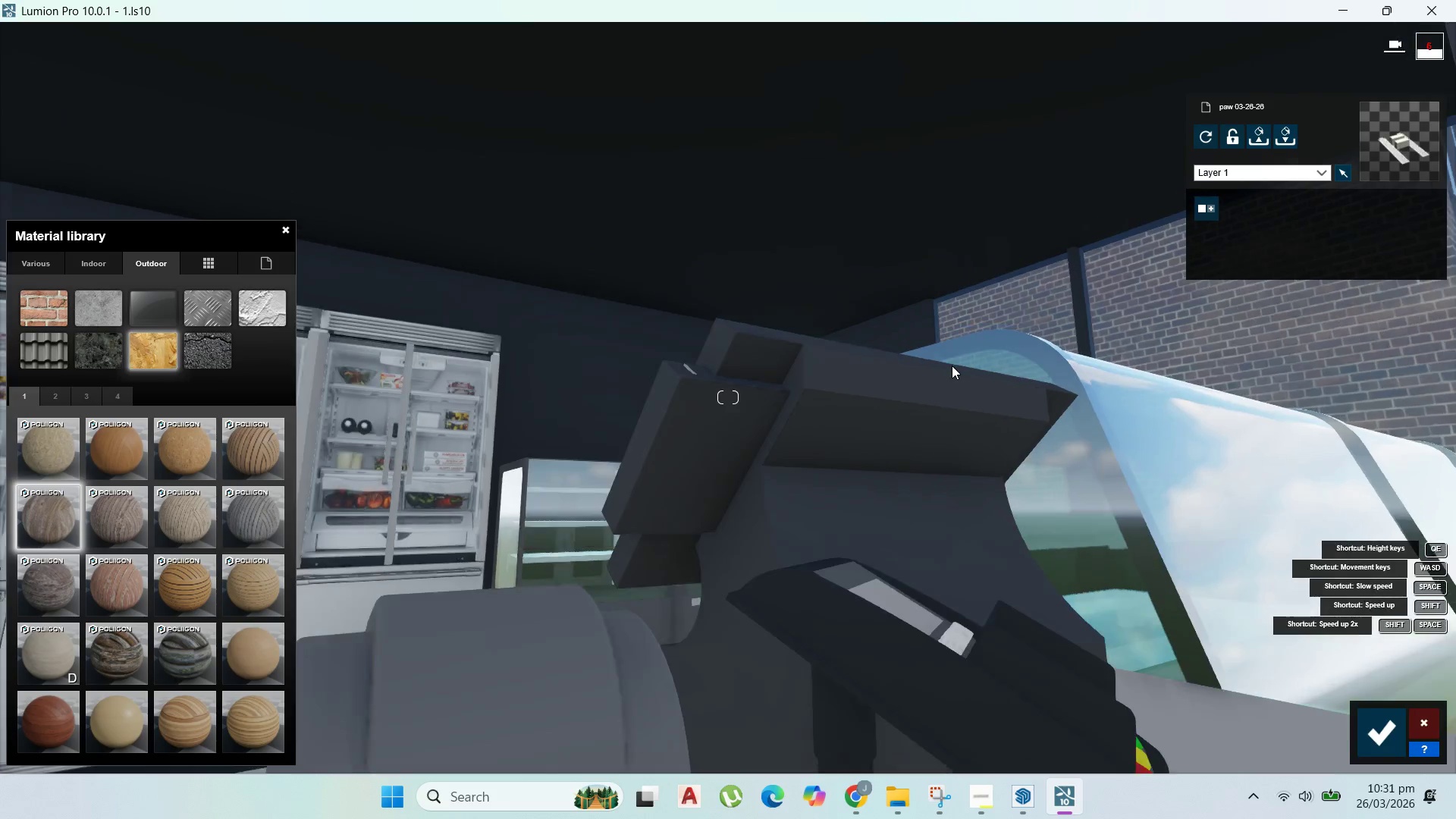 
right_click([952, 366])
 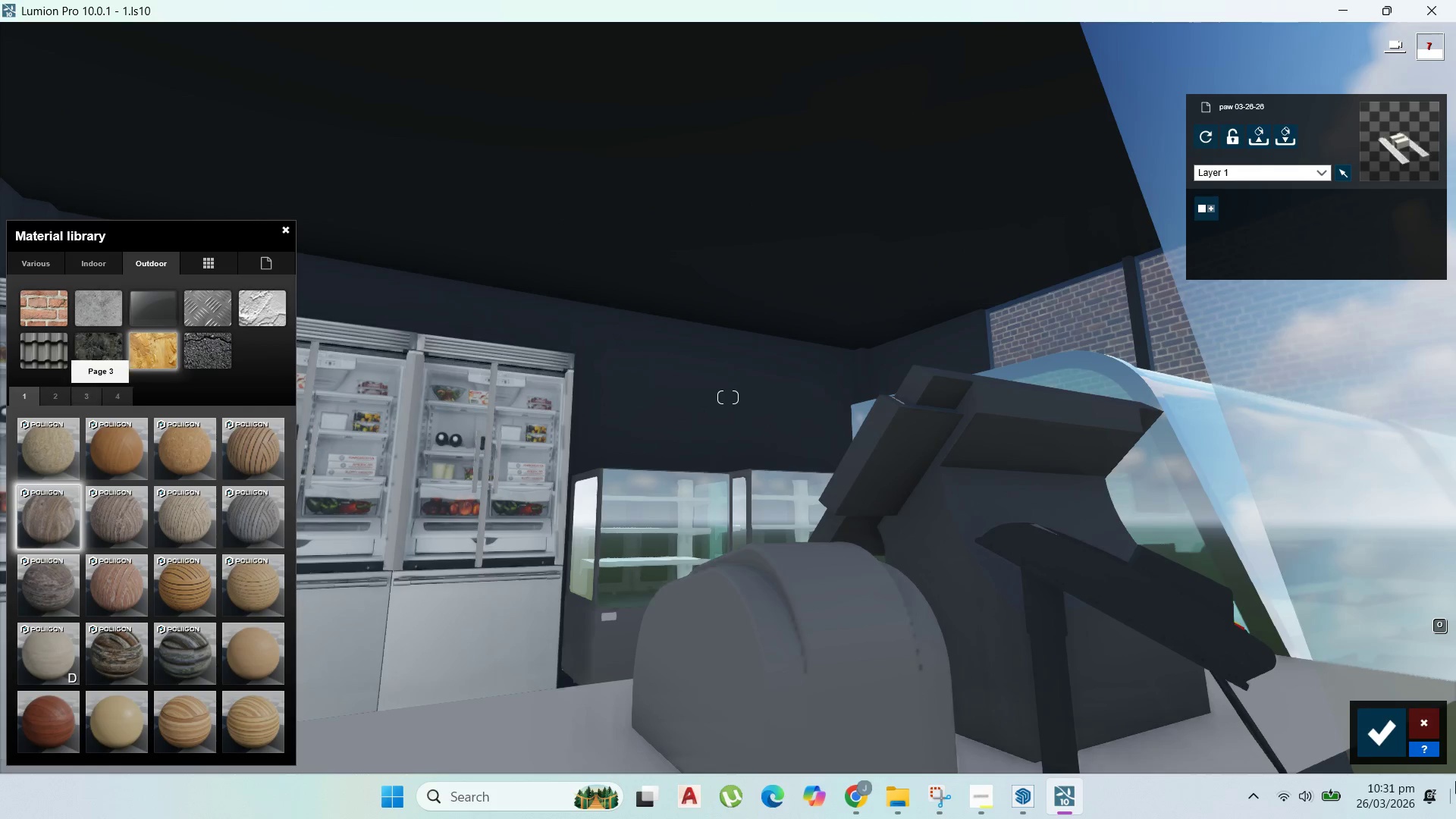 
left_click([1390, 723])
 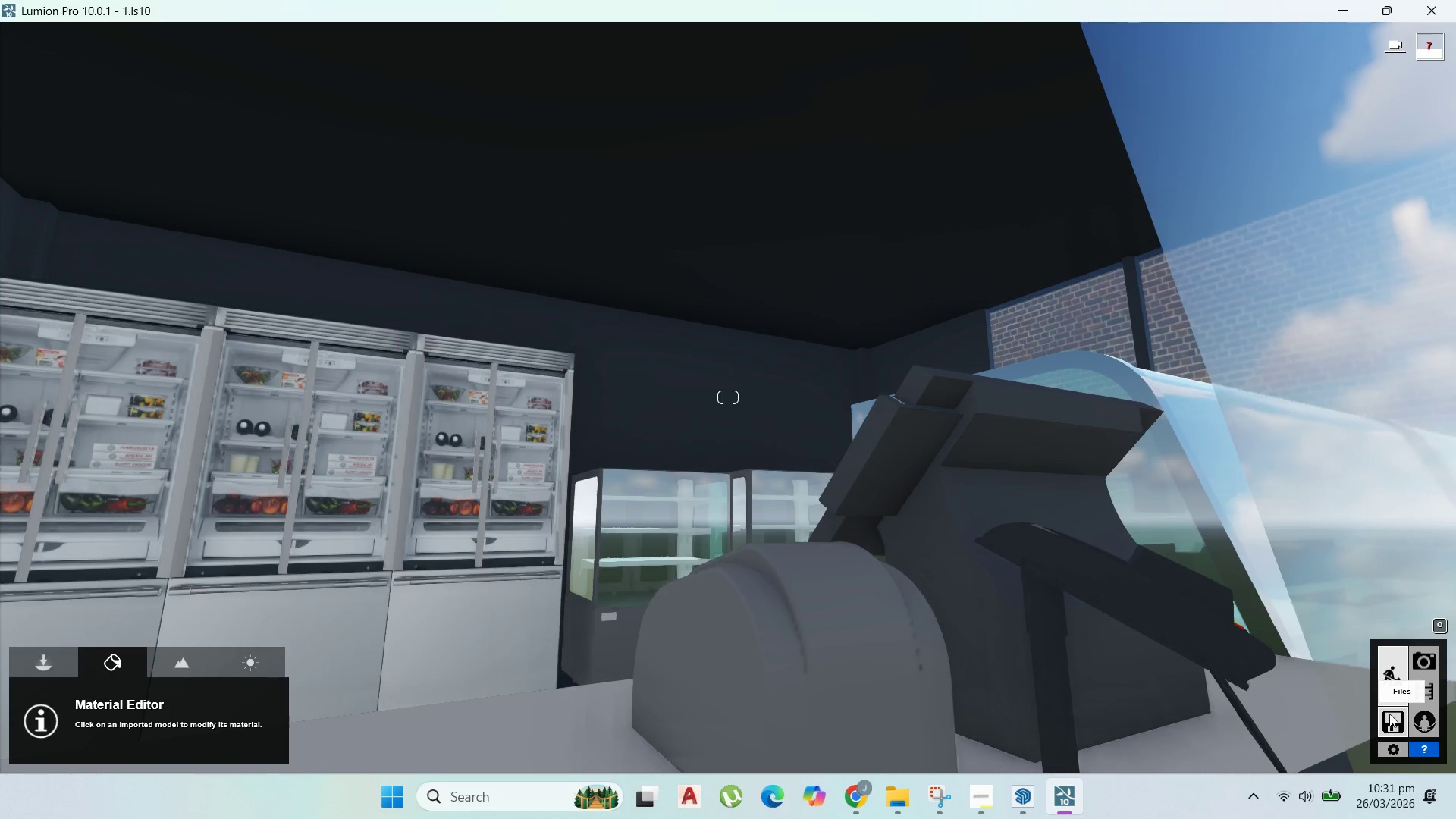 
left_click([1393, 713])
 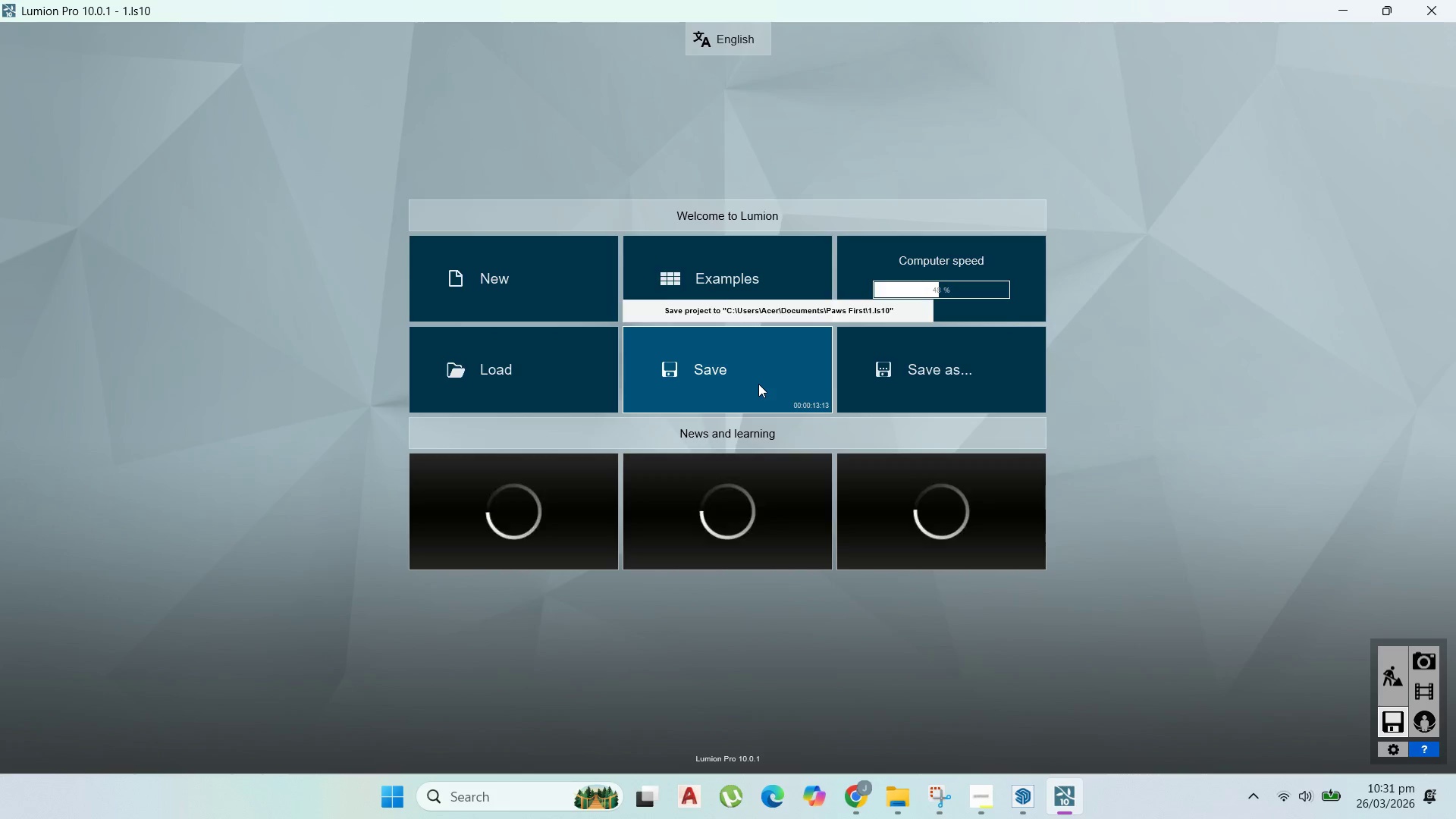 
left_click([734, 381])
 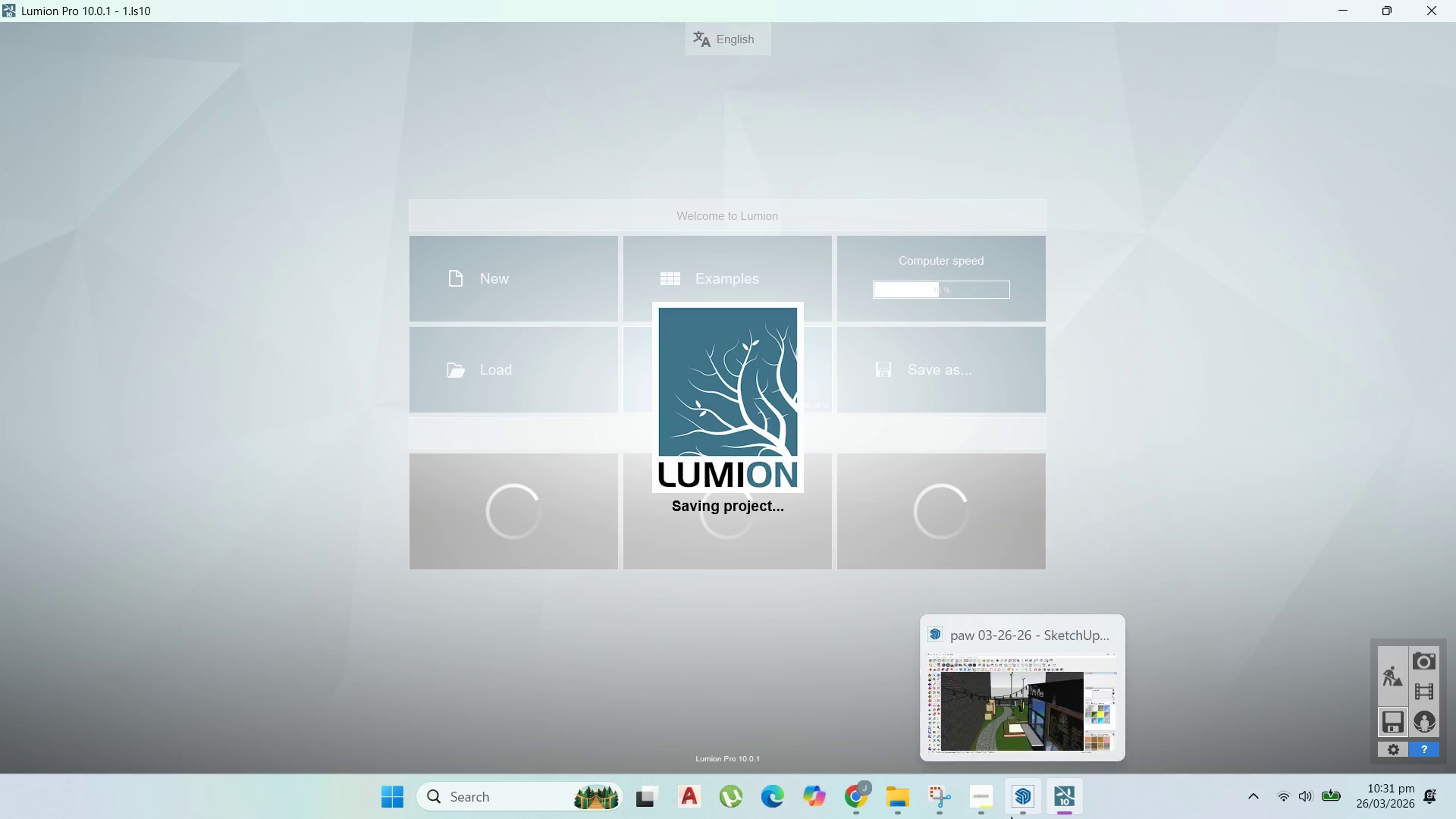 
left_click([977, 808])